 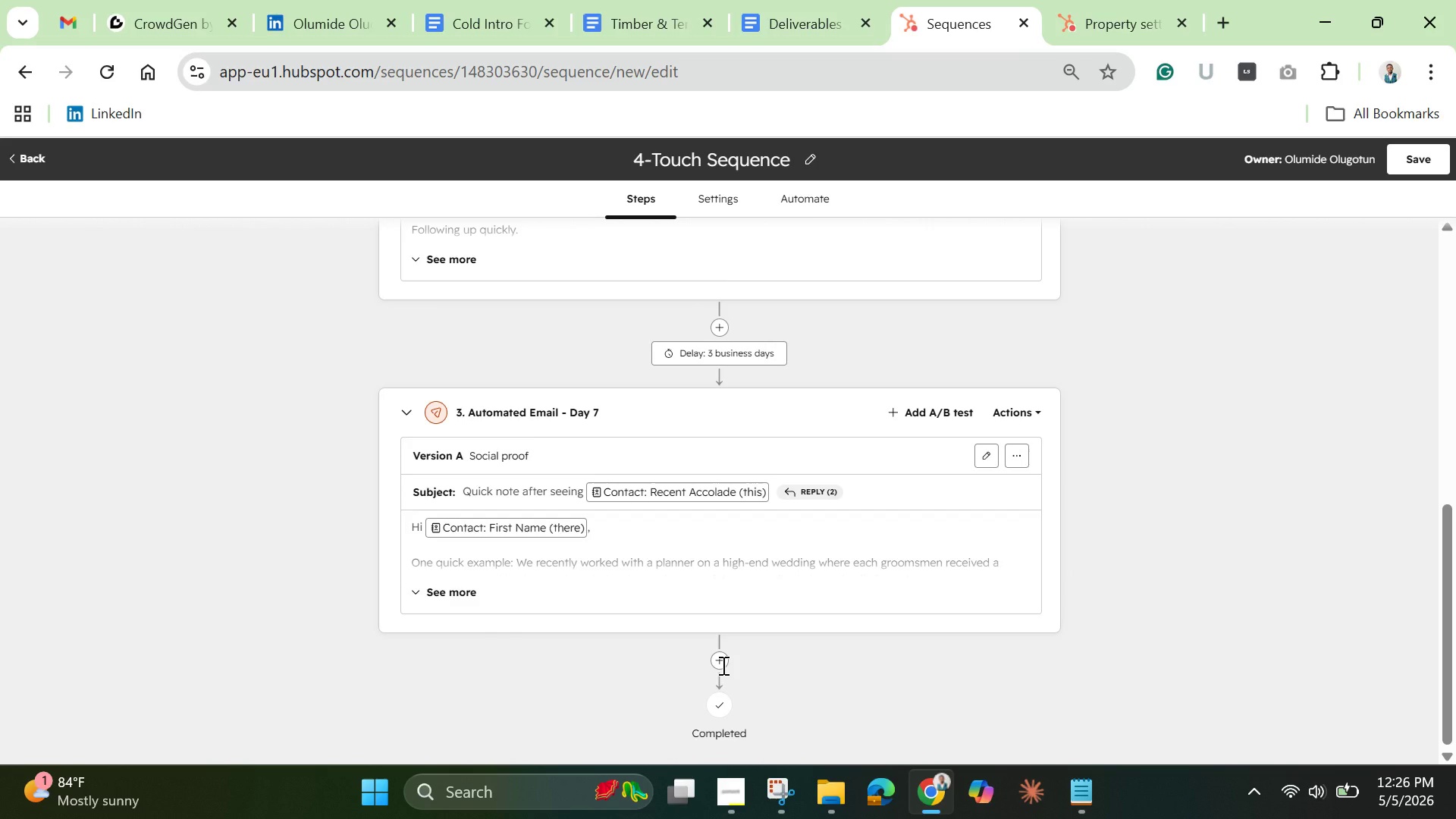 
left_click([716, 661])
 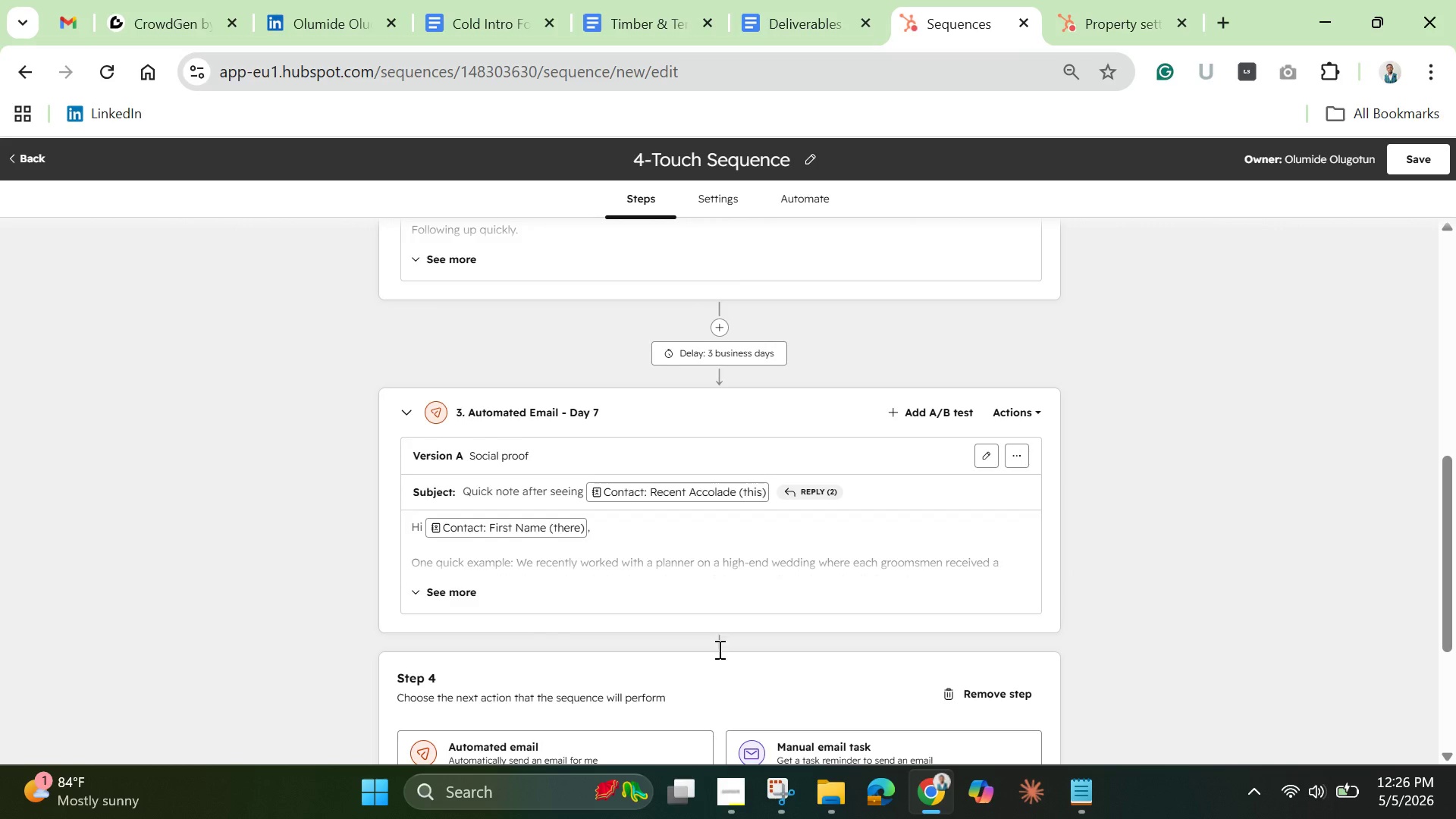 
scroll: coordinate [718, 650], scroll_direction: down, amount: 3.0
 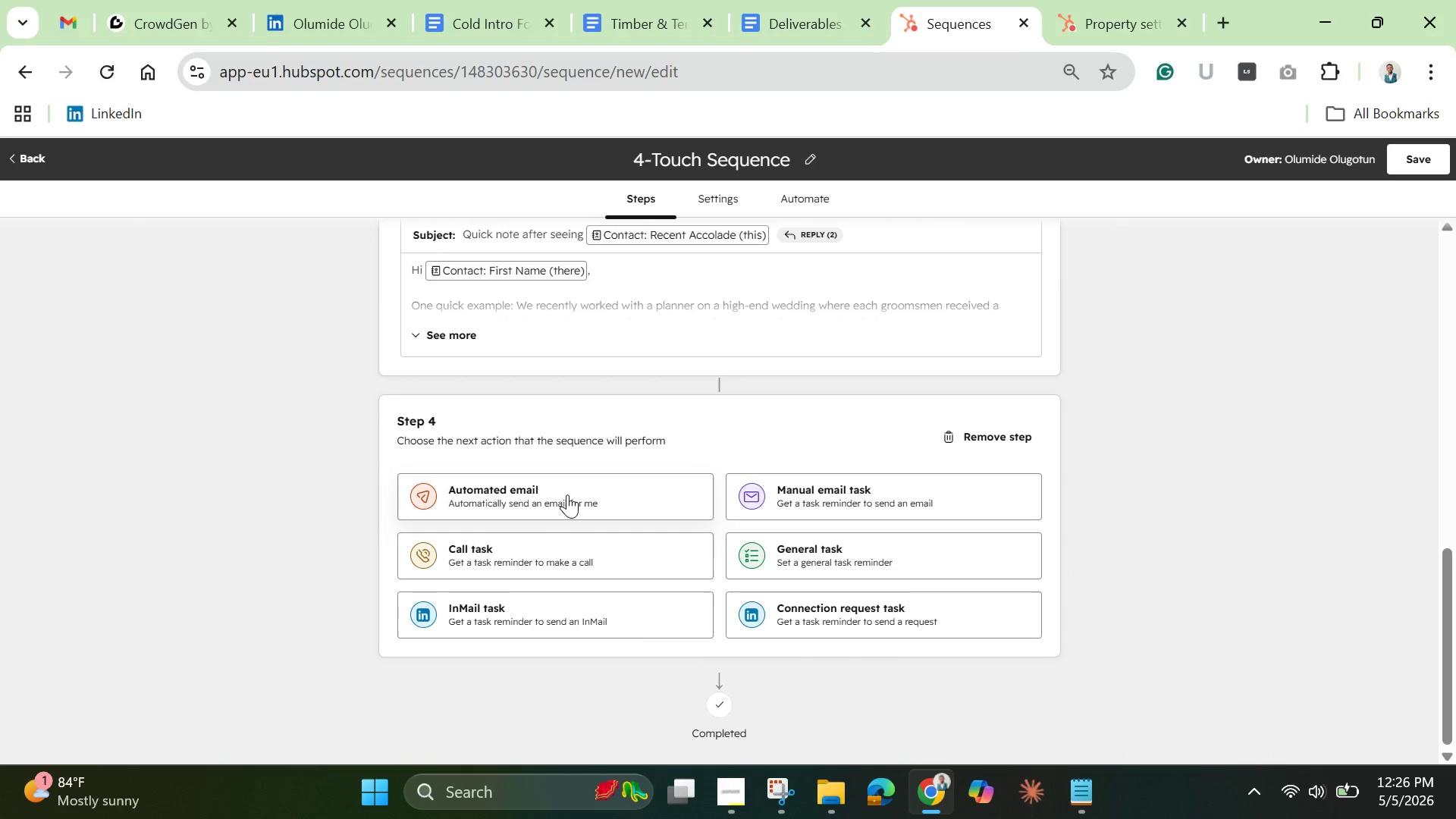 
left_click([567, 494])
 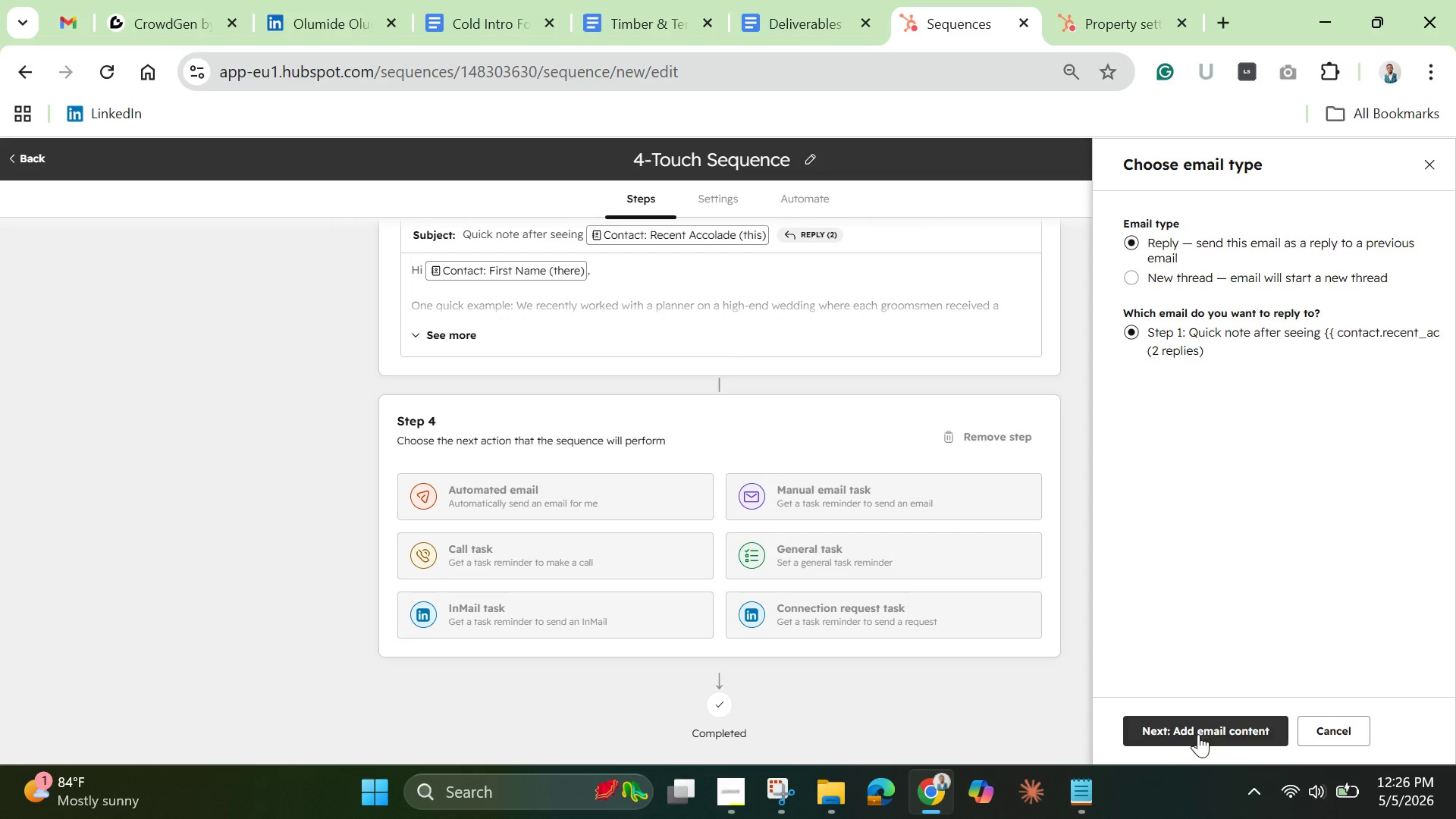 
left_click([1186, 726])
 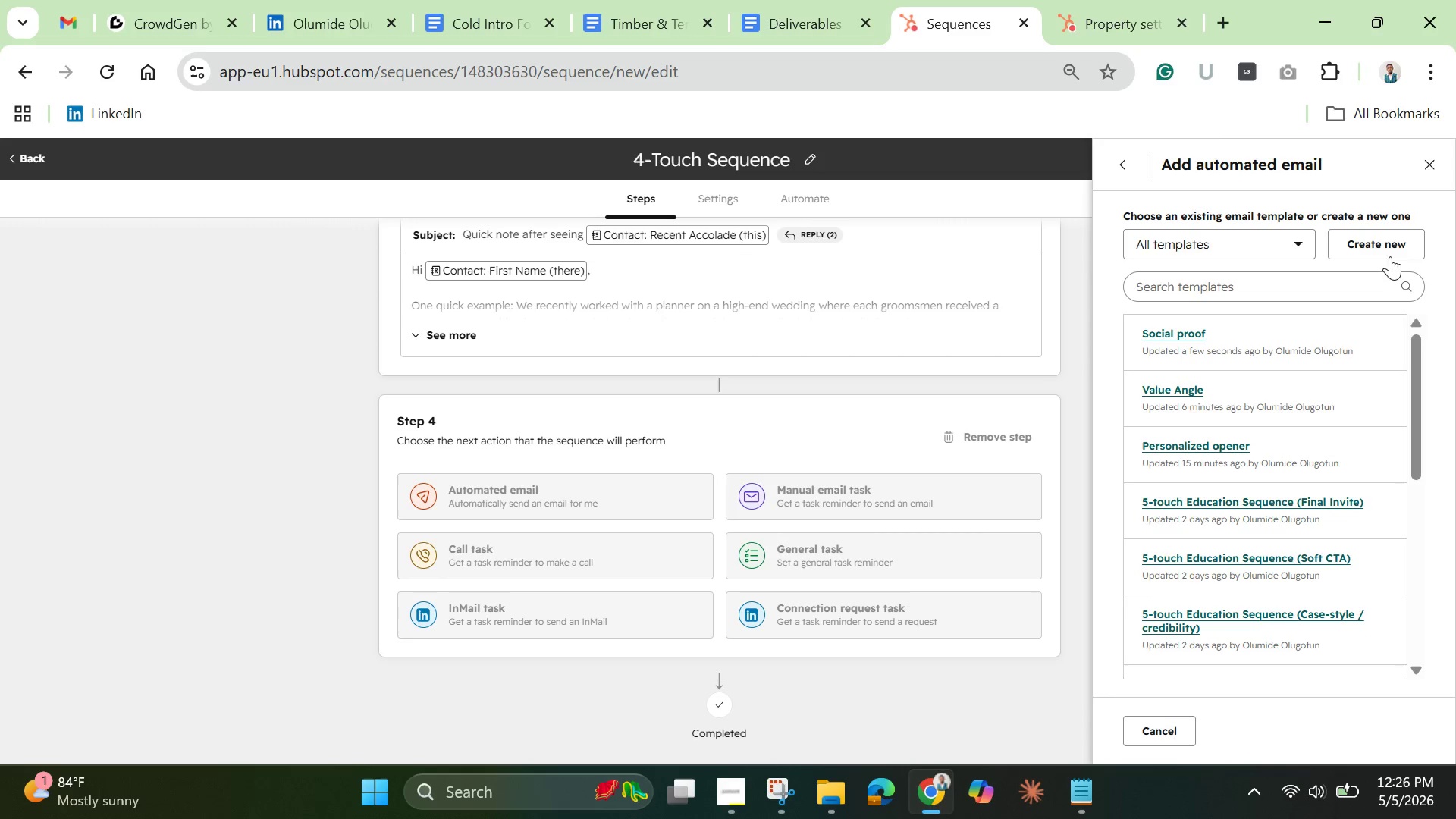 
left_click([1389, 241])
 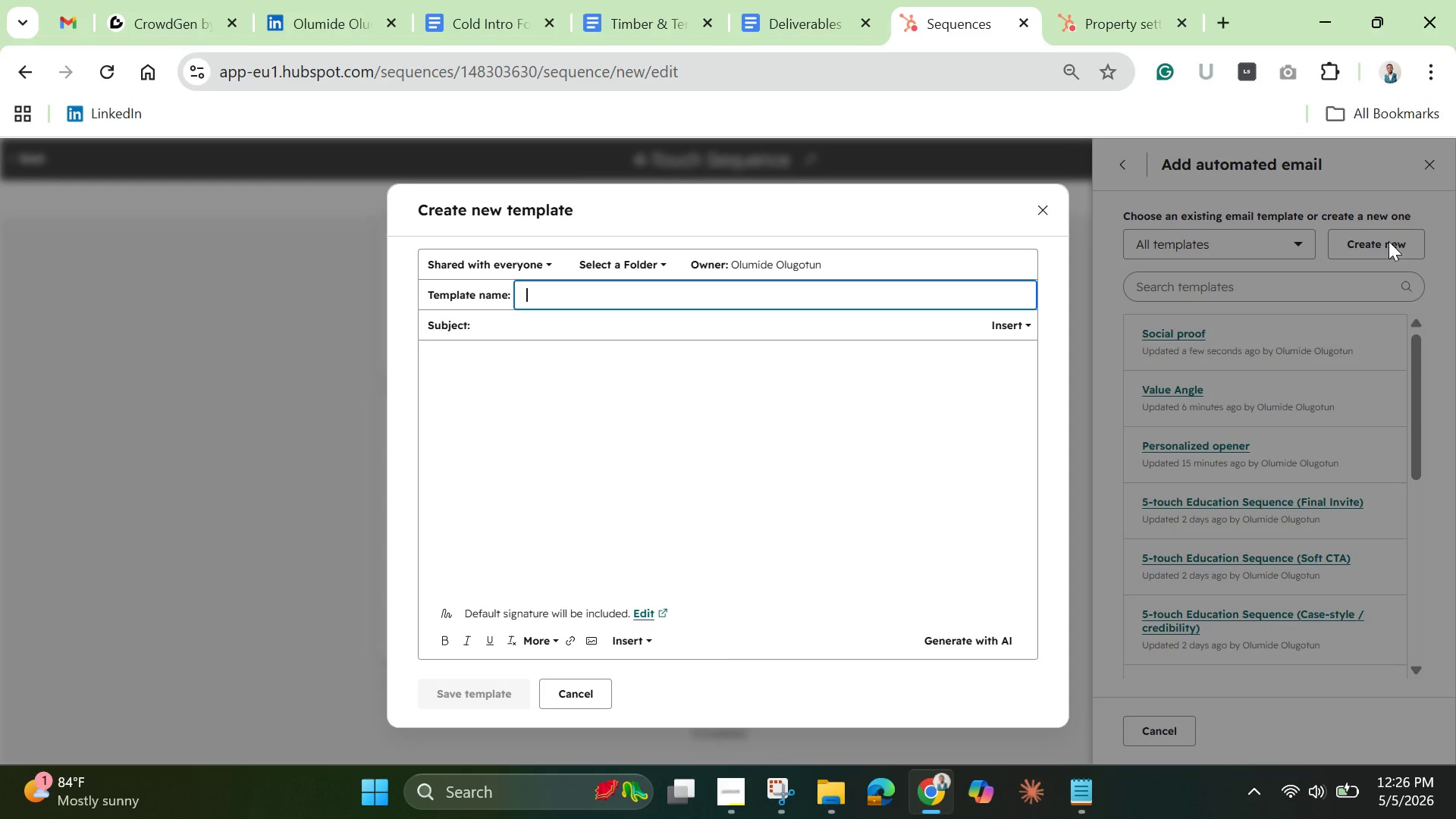 
wait(19.03)
 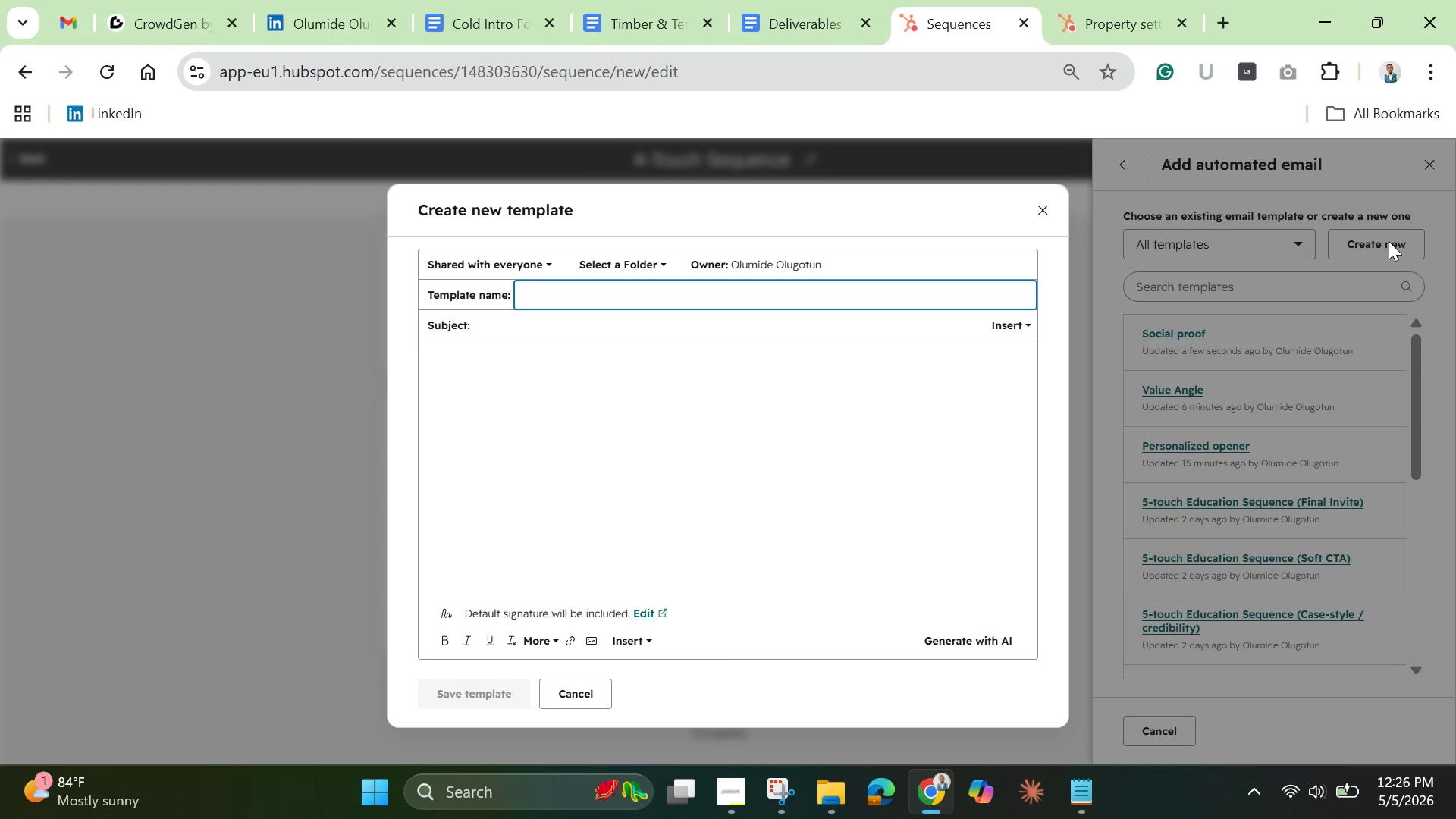 
type(Soft brae)
key(Backspace)
key(Backspace)
type(eak )
key(Backspace)
type(-up)
 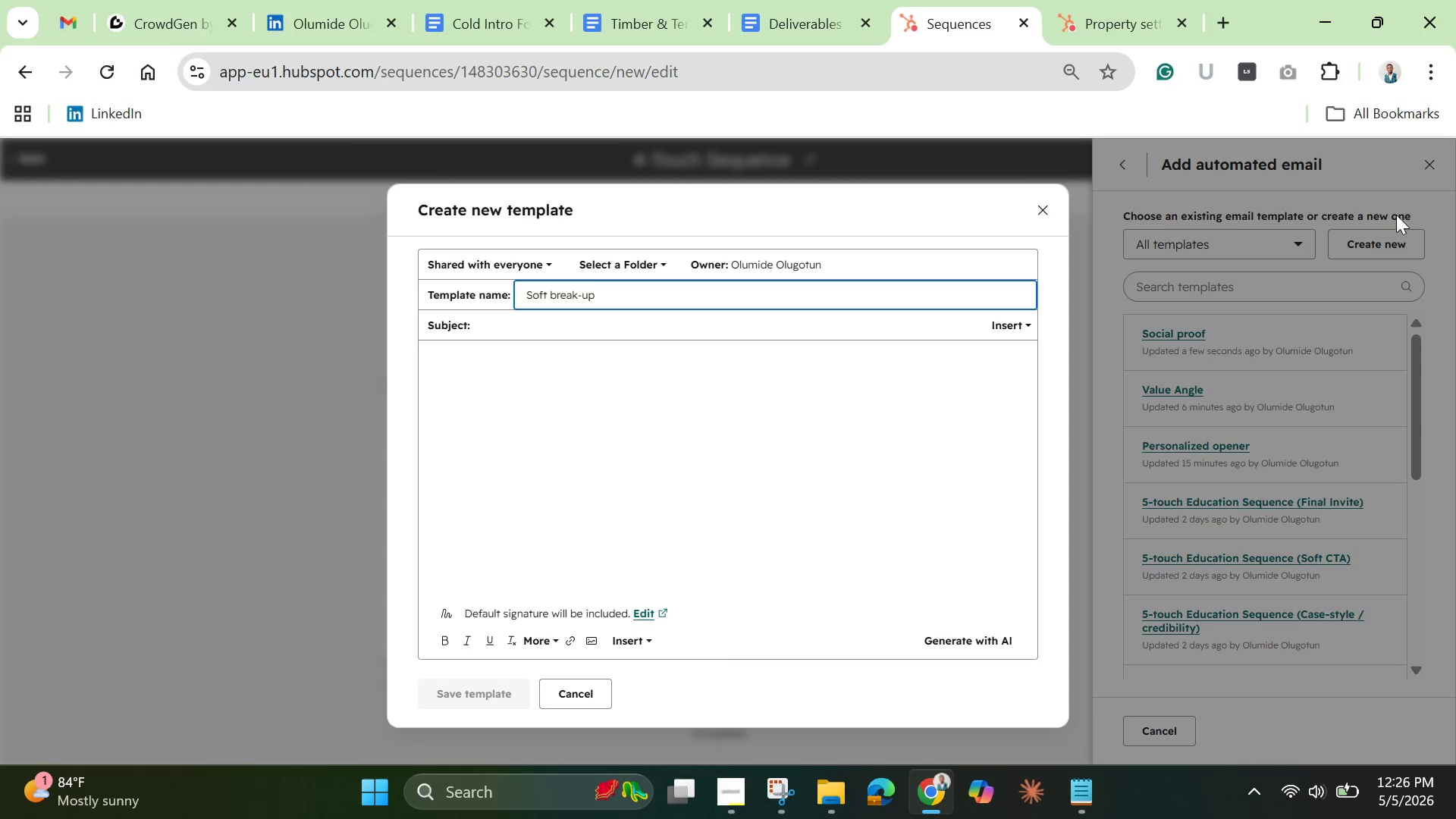 
left_click([760, 441])
 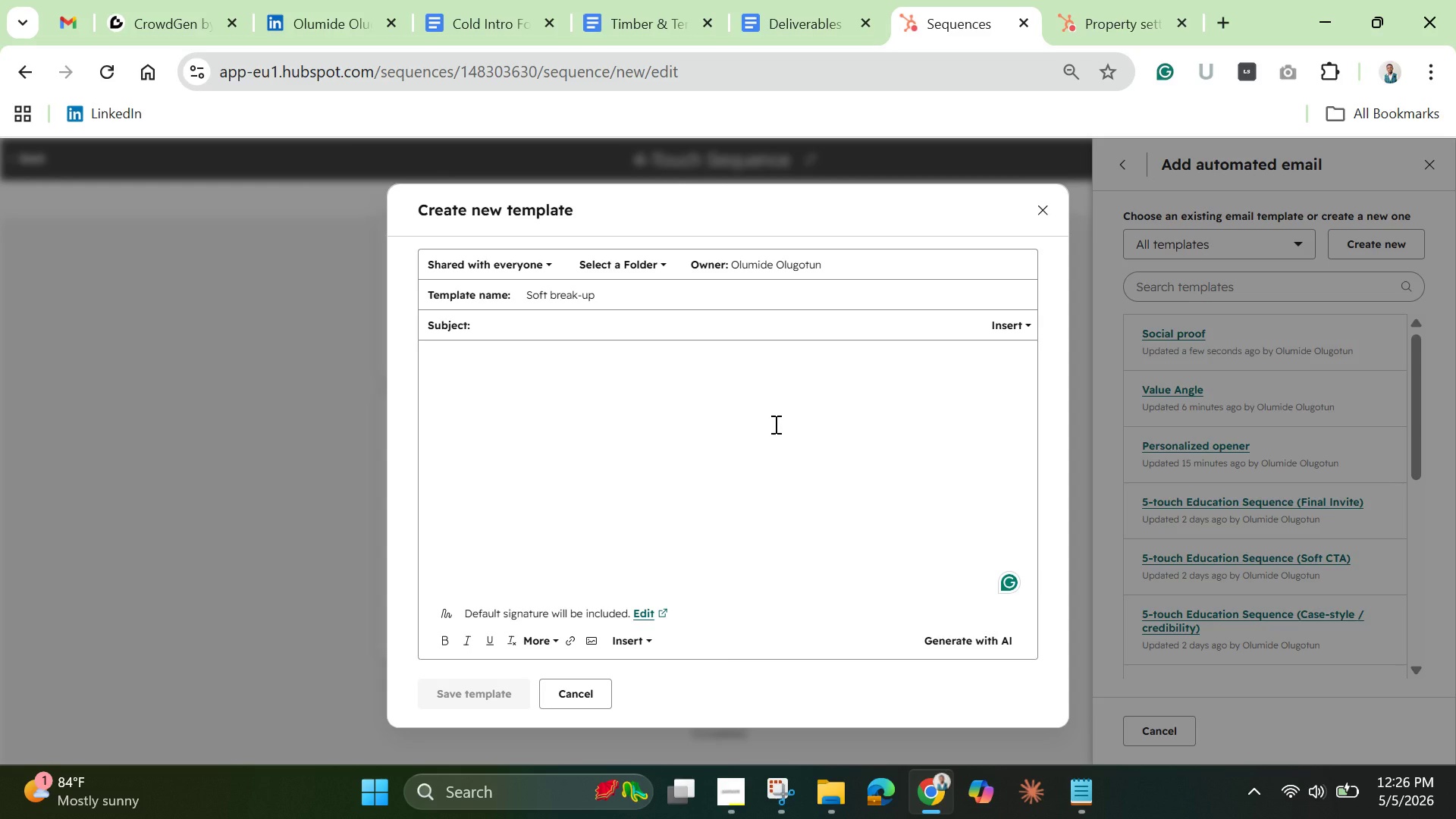 
type(Hi )
 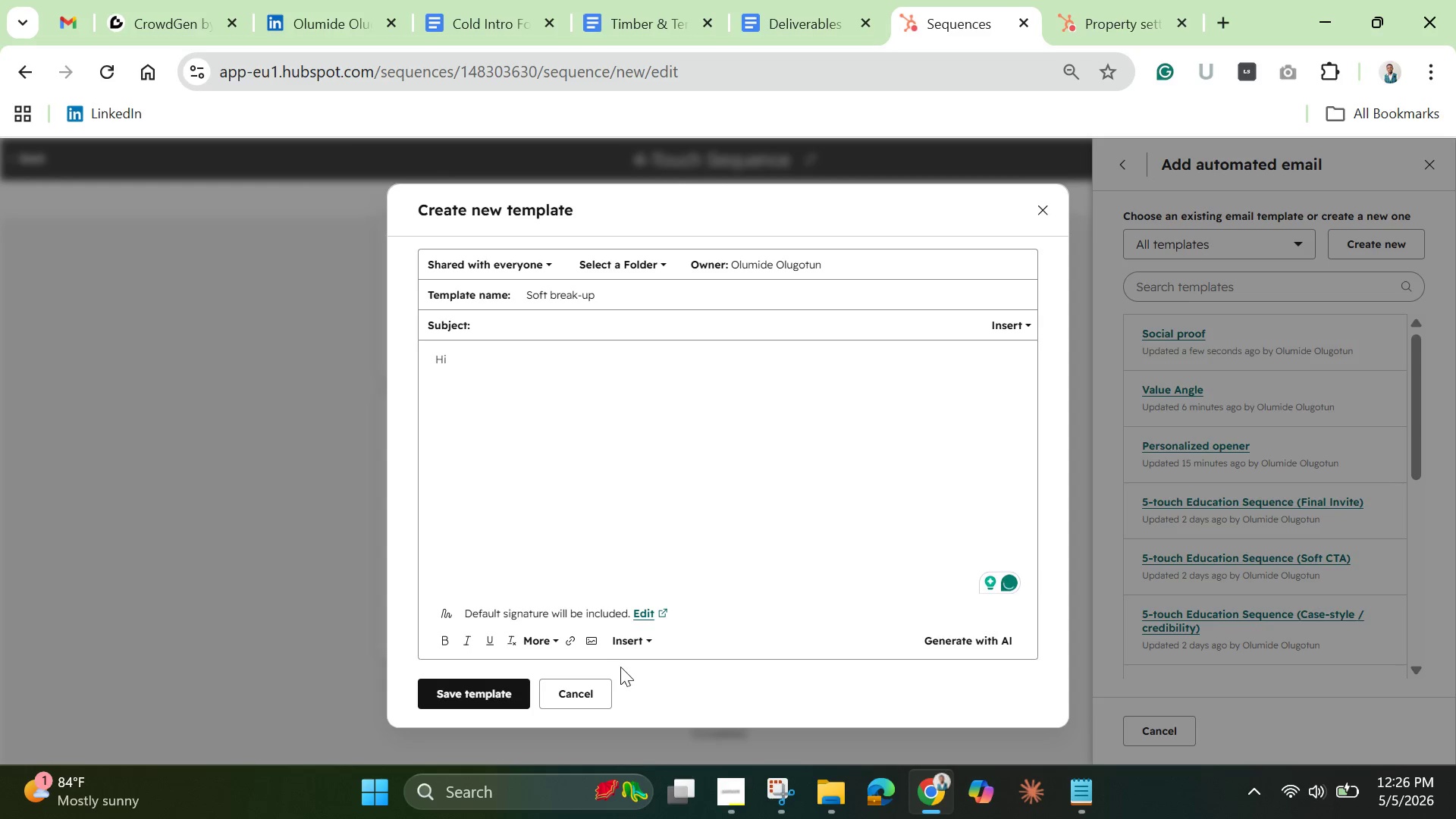 
left_click([640, 631])
 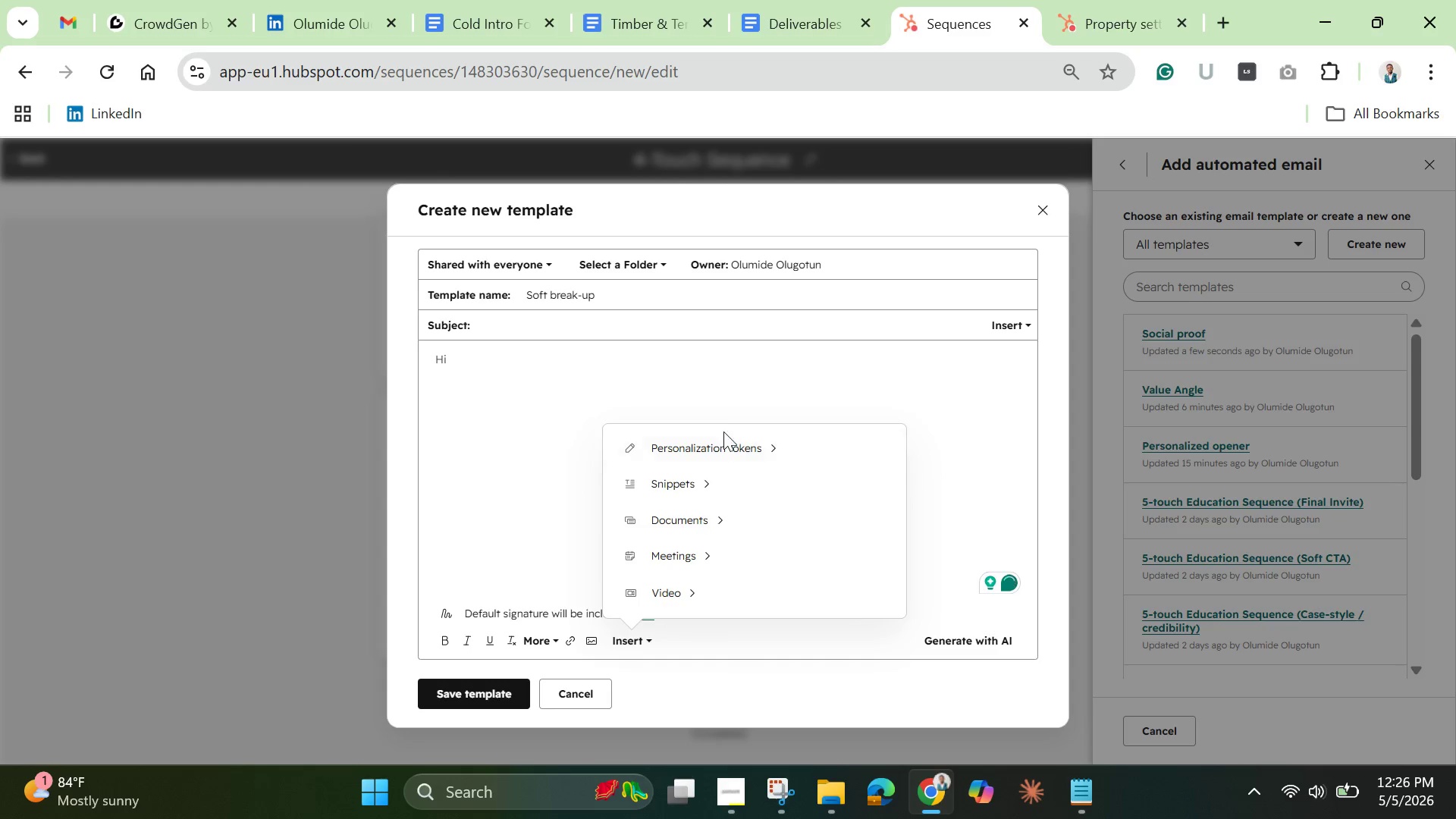 
left_click([722, 443])
 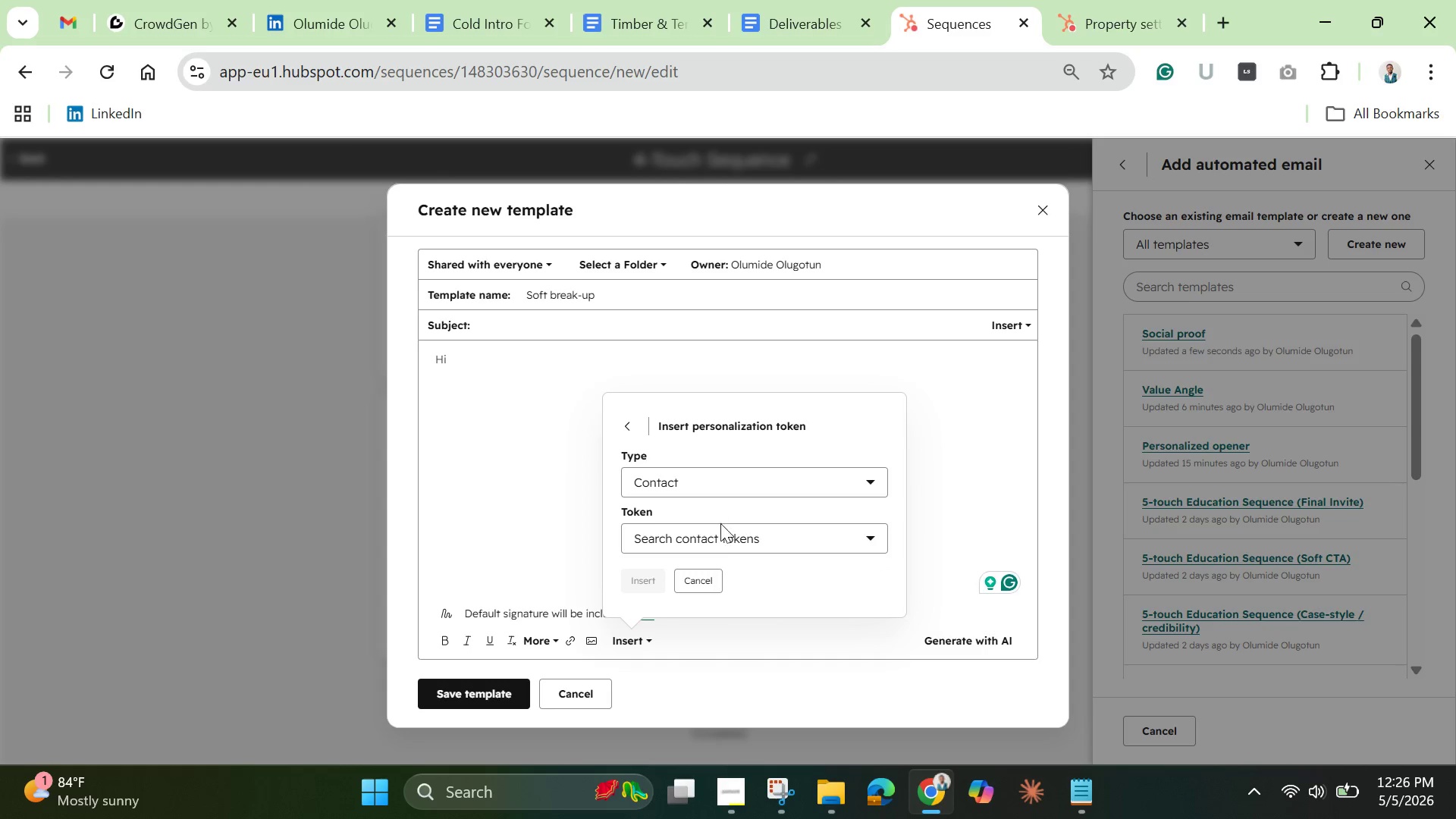 
left_click([713, 544])
 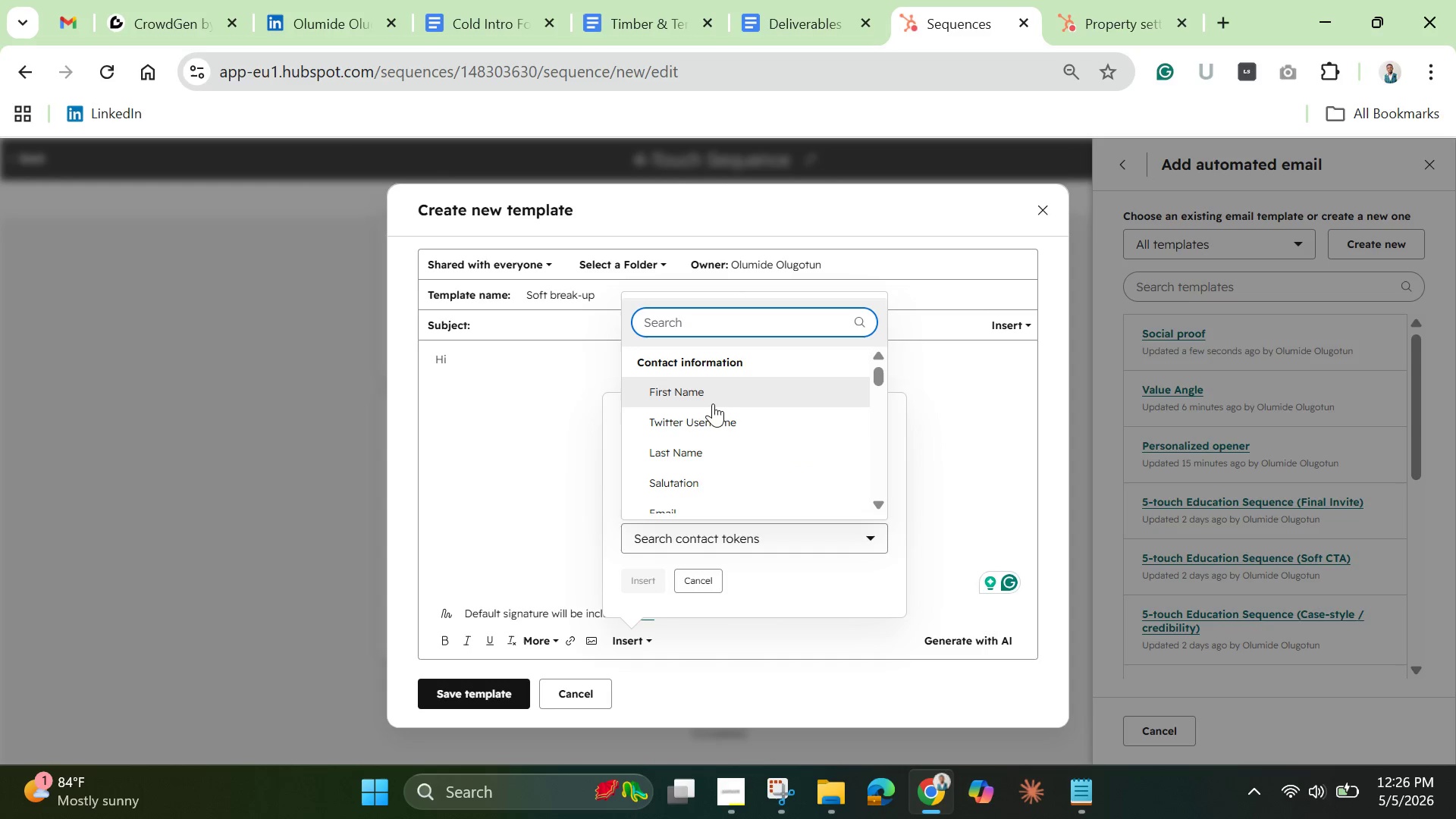 
left_click([714, 397])
 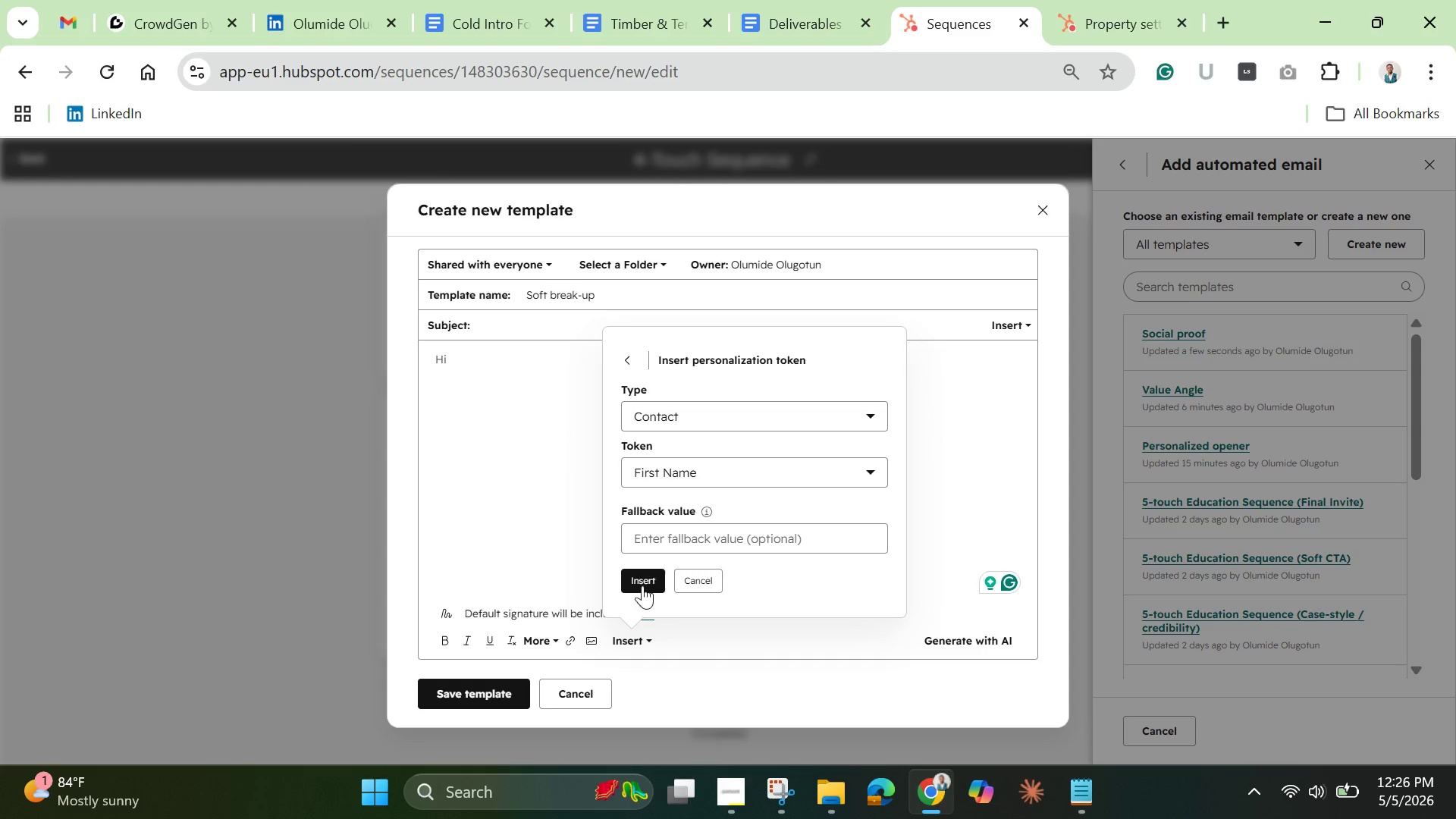 
left_click([675, 541])
 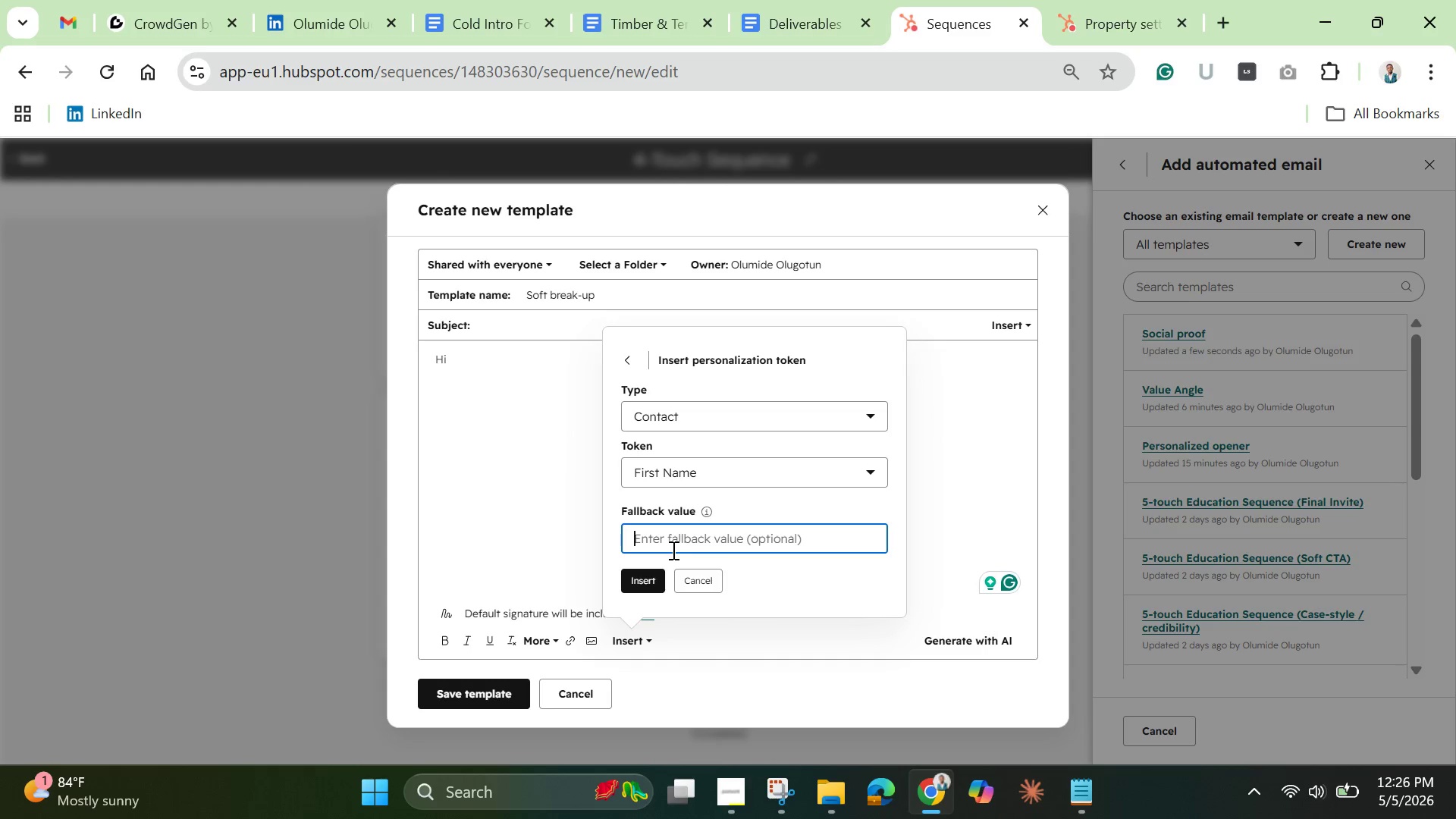 
type(there)
 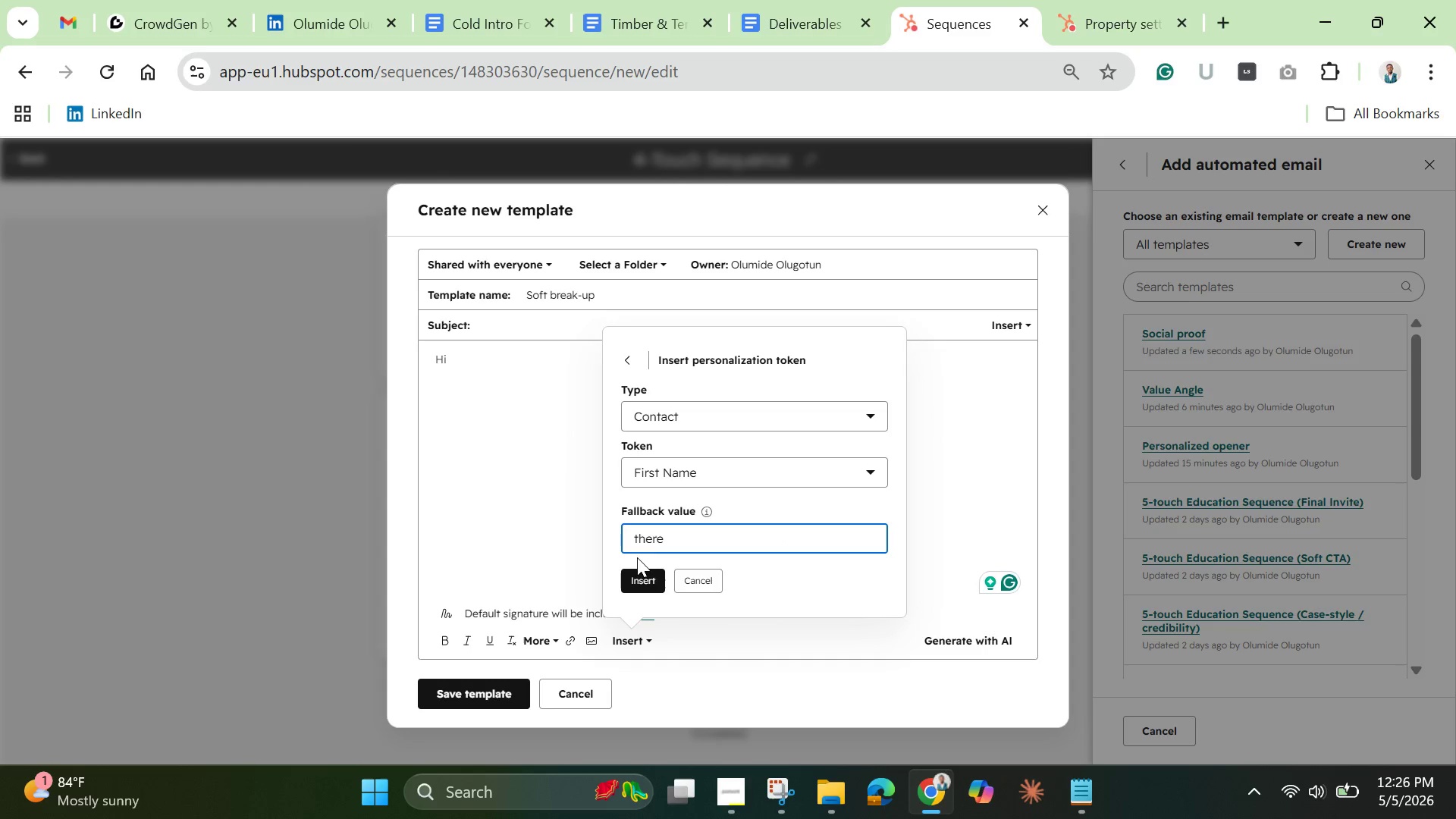 
left_click([643, 575])
 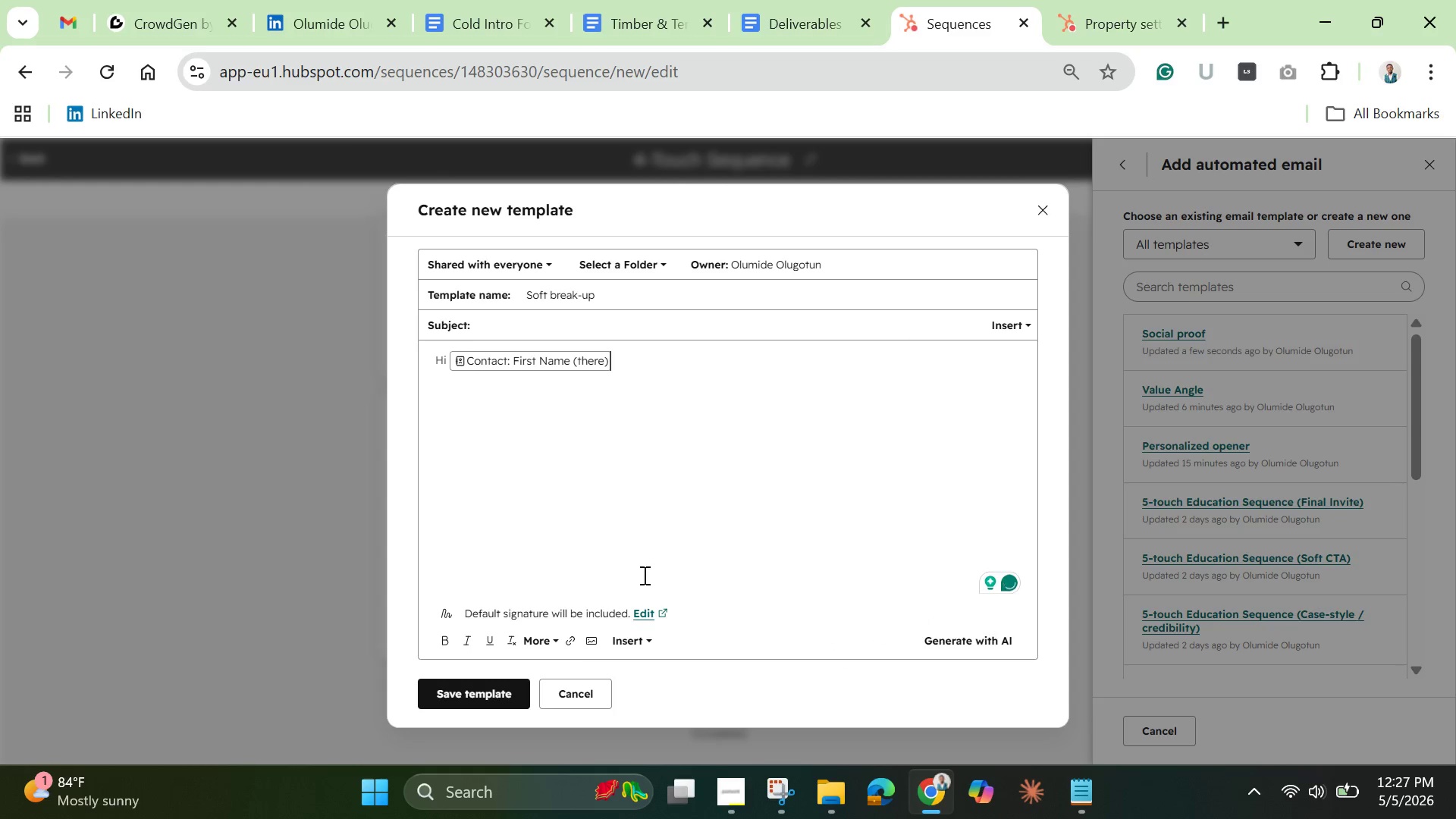 
key(Comma)
 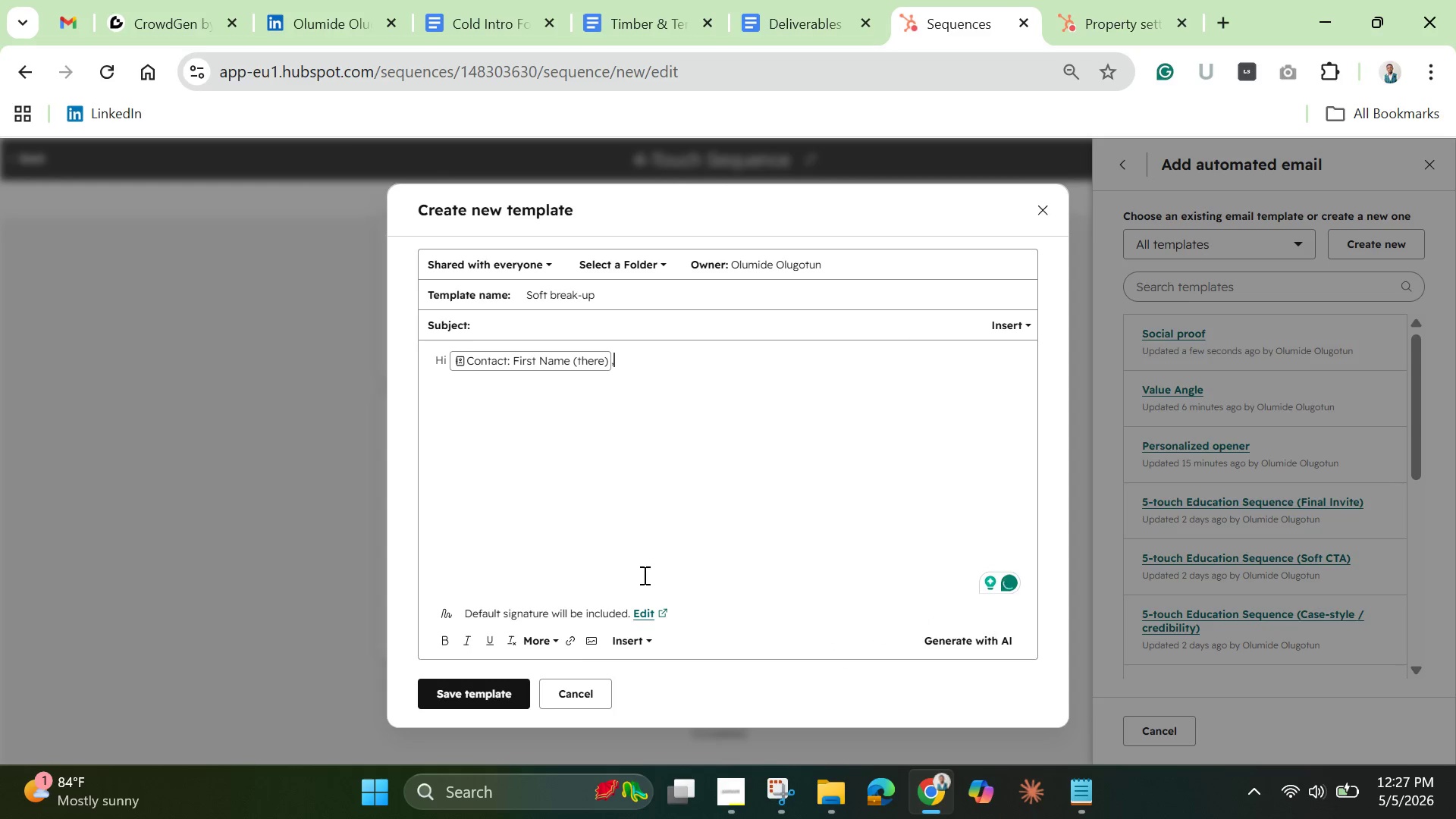 
key(Enter)
 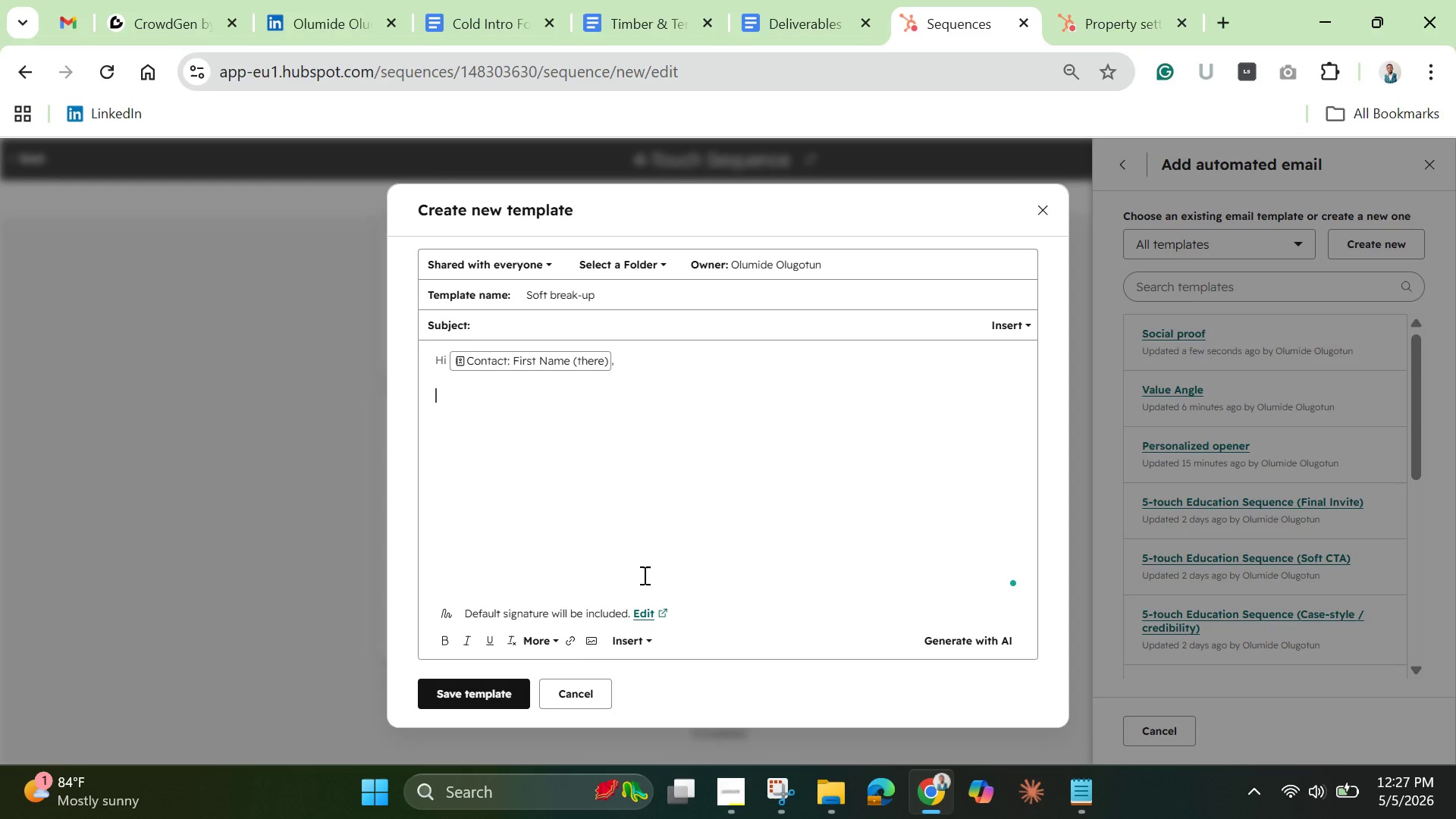 
key(Enter)
 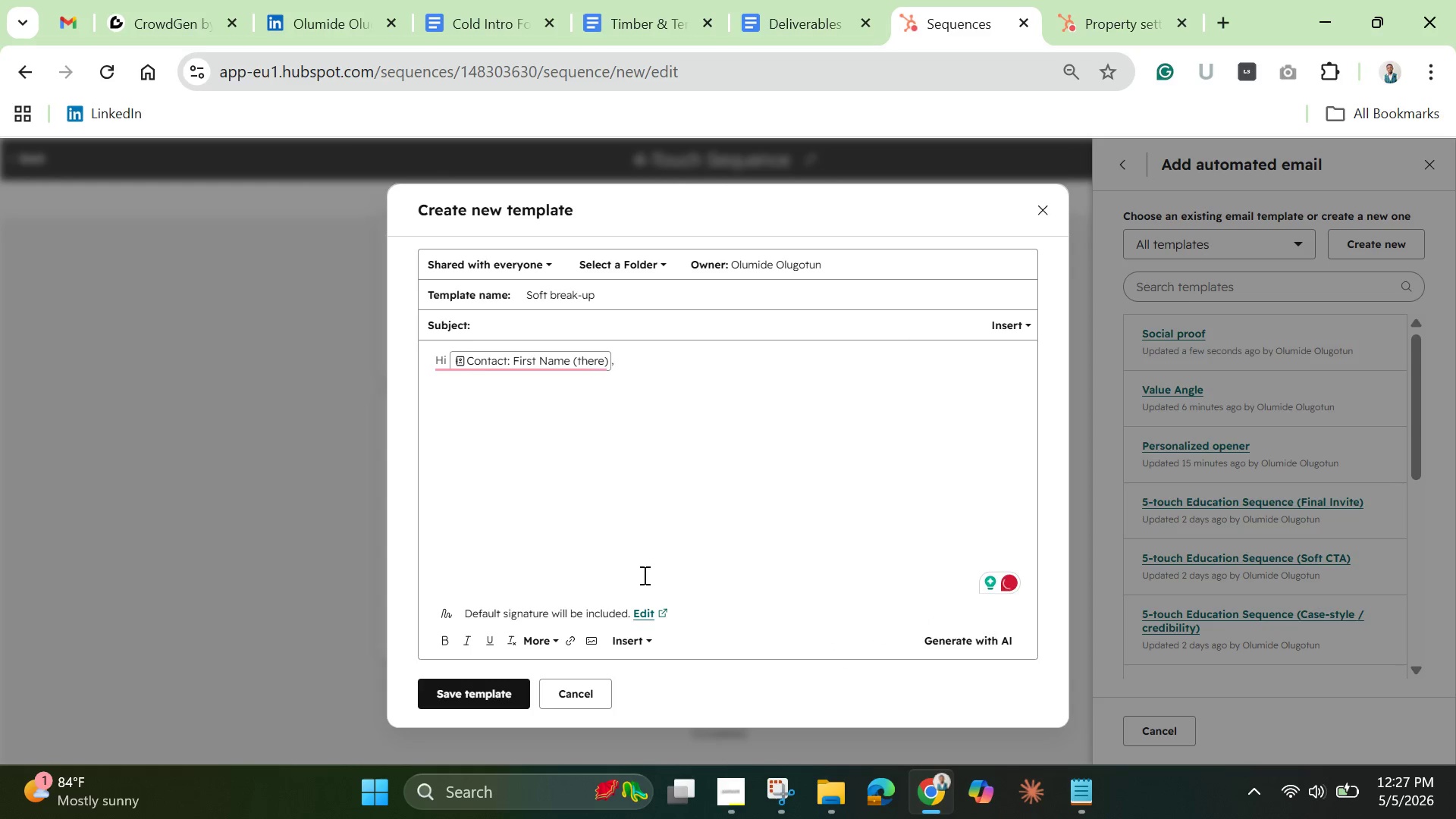 
type(I'll assume timm)
key(Backspace)
type(ing isn;t right)
key(Backspace)
key(Backspace)
key(Backspace)
key(Backspace)
key(Backspace)
key(Backspace)
key(Backspace)
key(Backspace)
type(;)
key(Backspace)
type('t right.)
 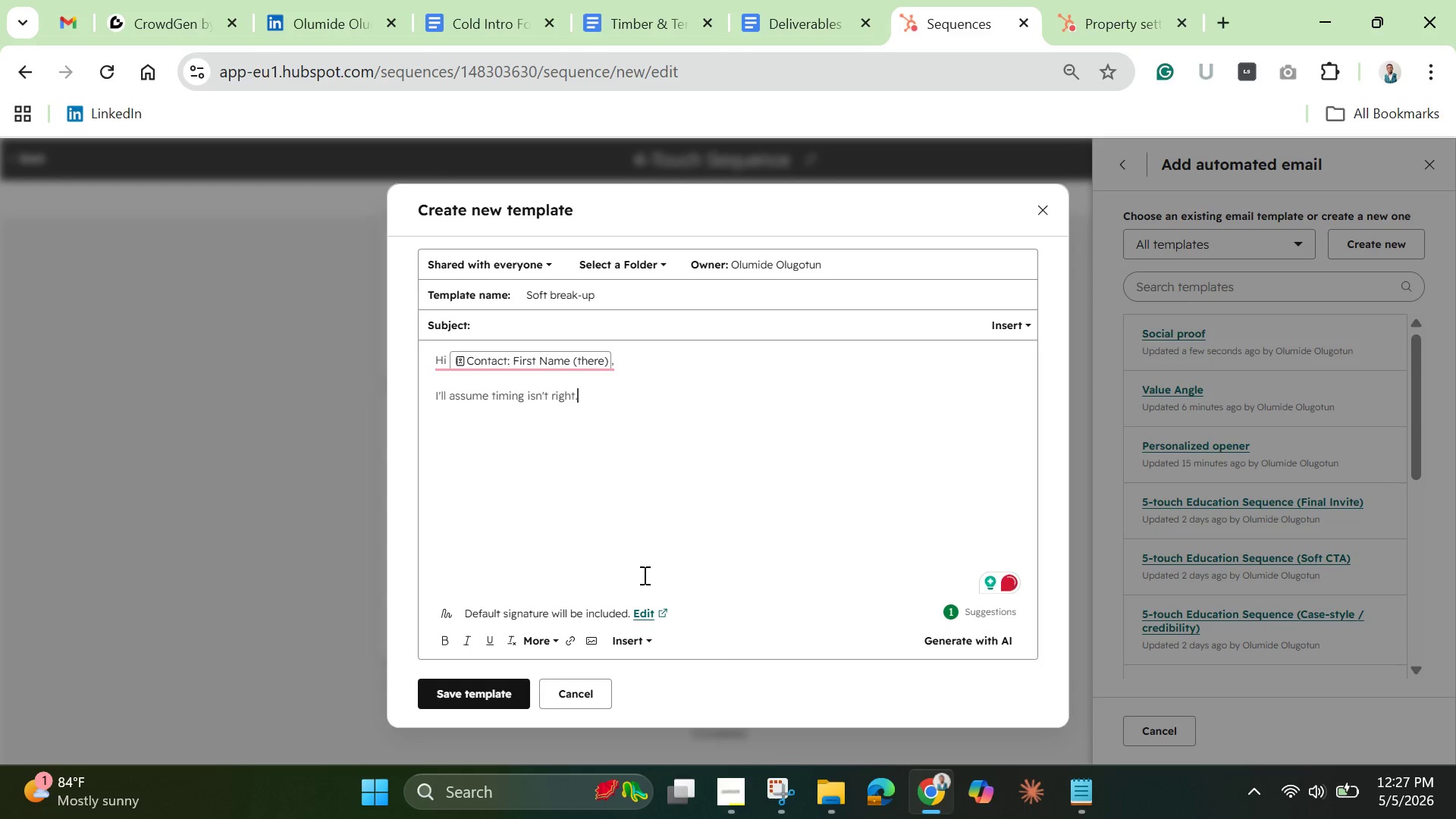 
key(Enter)
 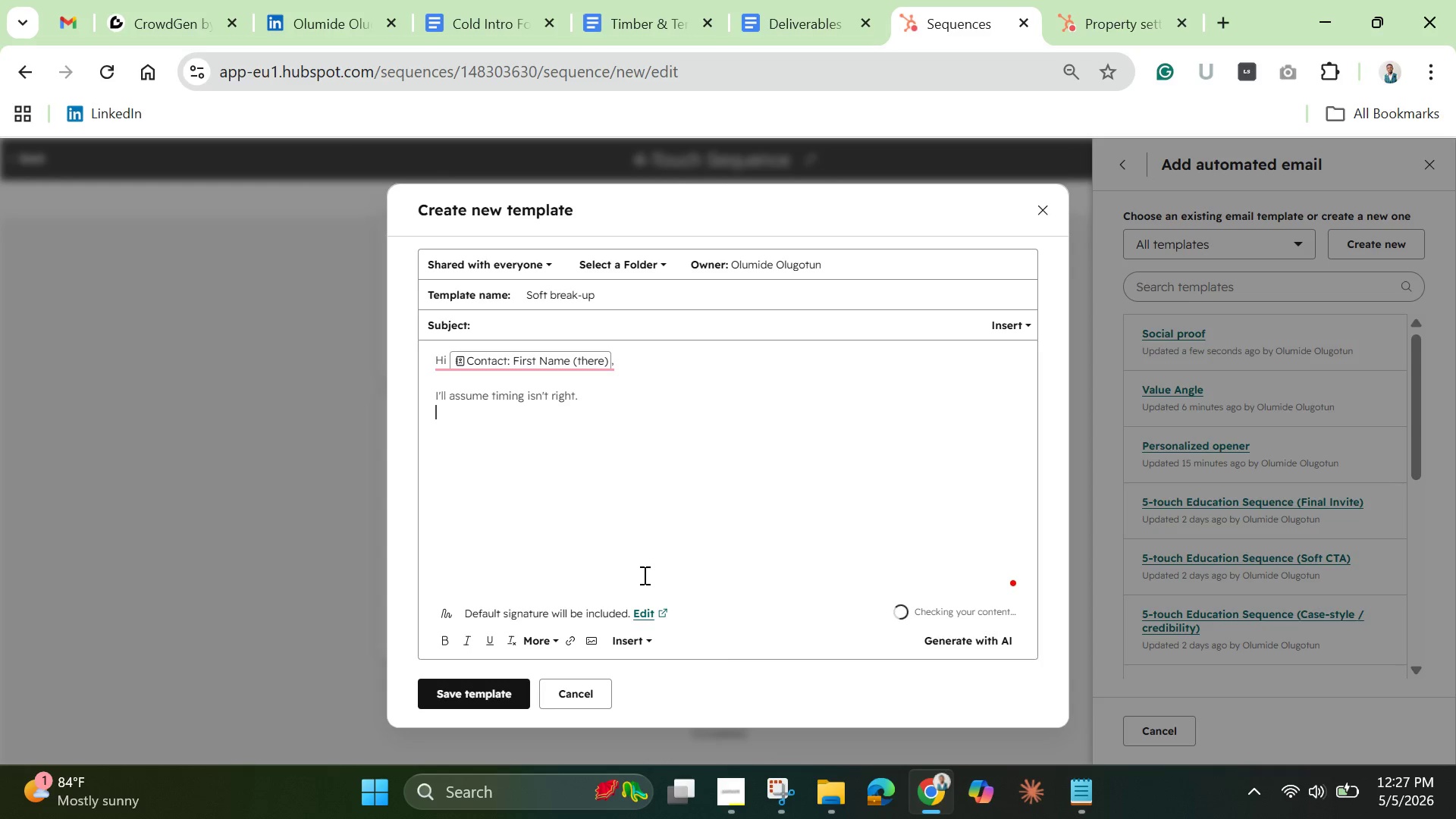 
key(Enter)
 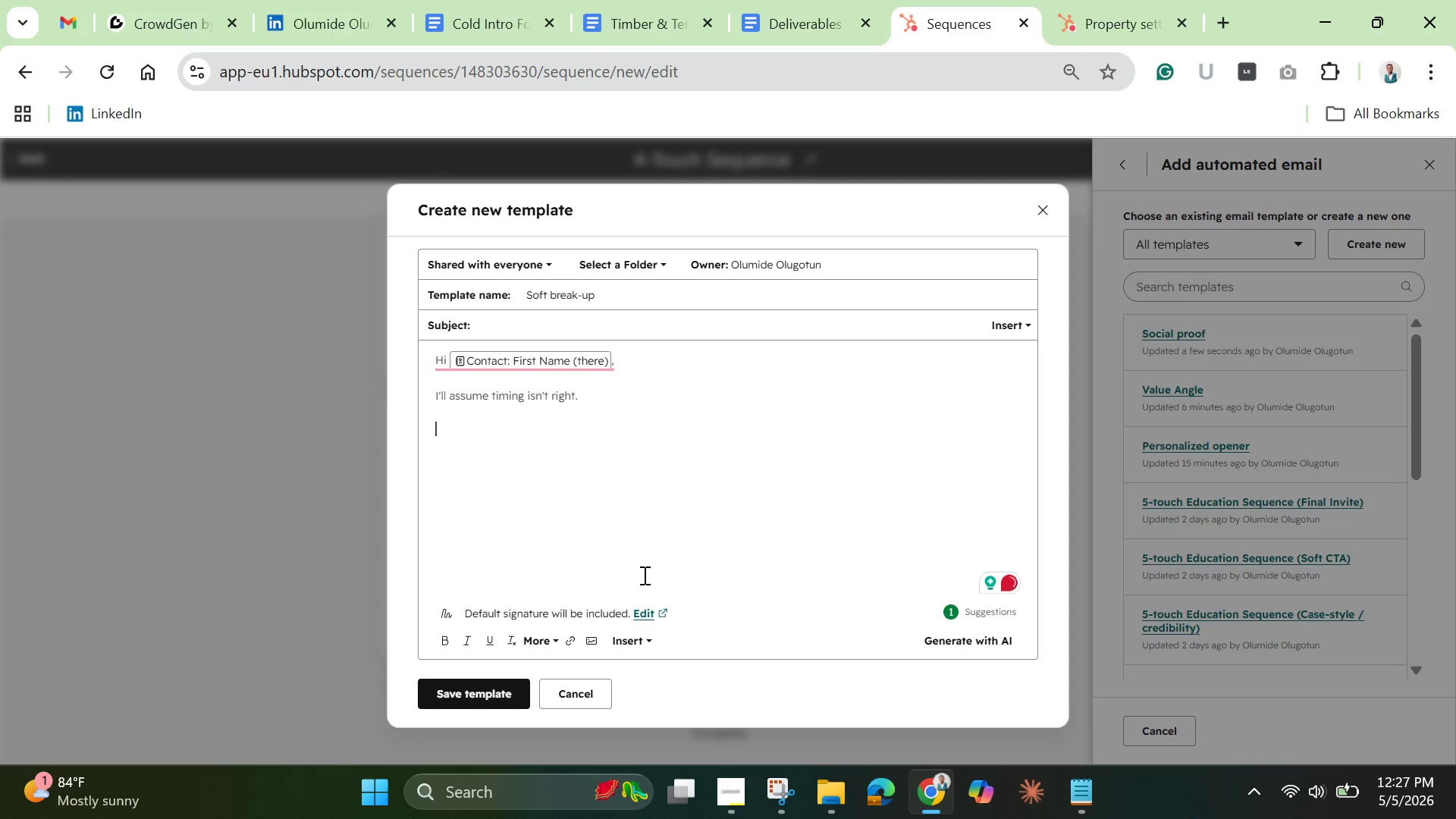 
type(If it makes sense later, I;)
key(Backspace)
type('m always happy to visit )
key(Backspace)
key(Backspace)
key(Backspace)
key(Backspace)
key(Backspace)
key(Backspace)
type(revisiy)
key(Backspace)
type(t. )
 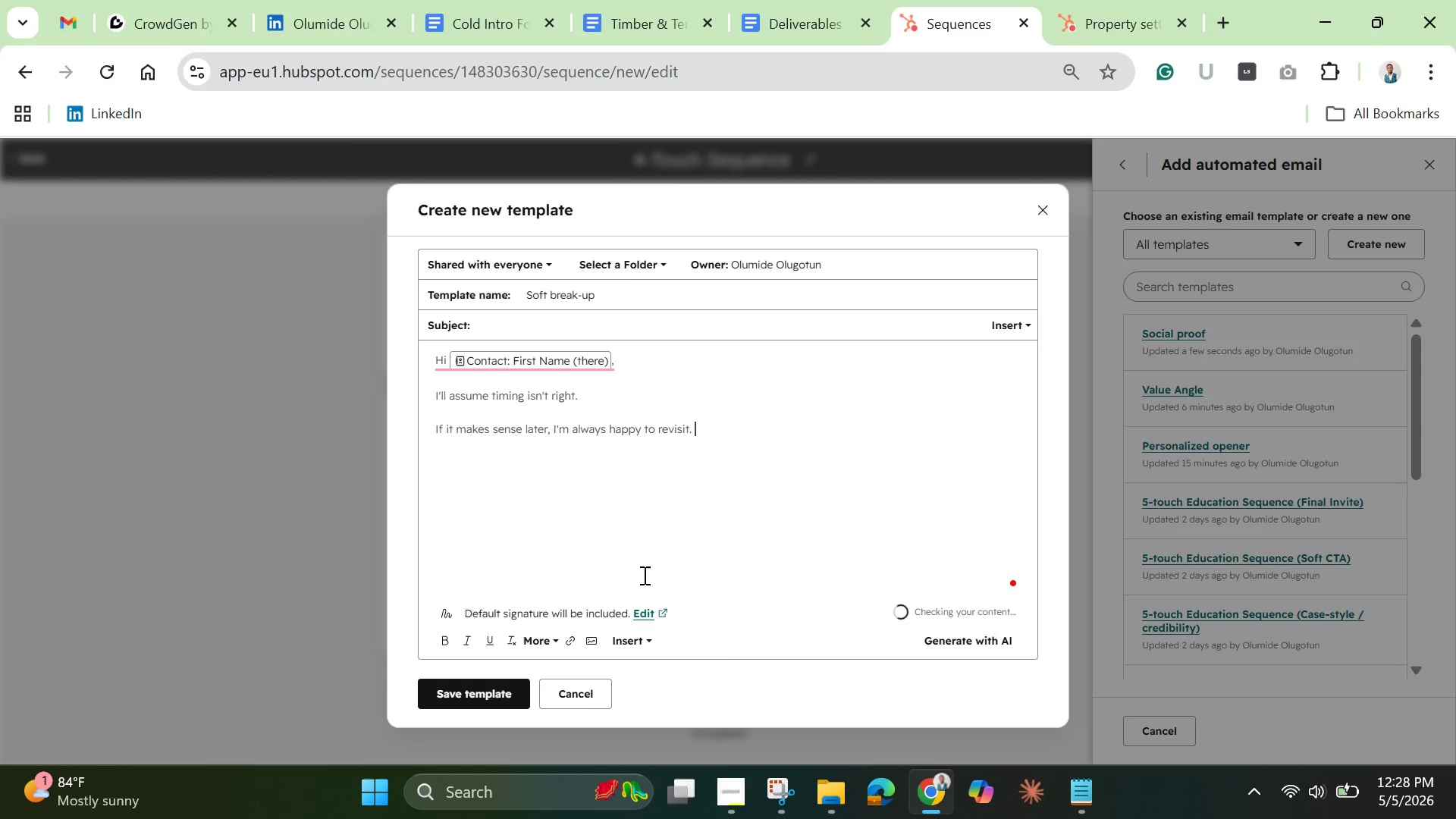 
key(Enter)
 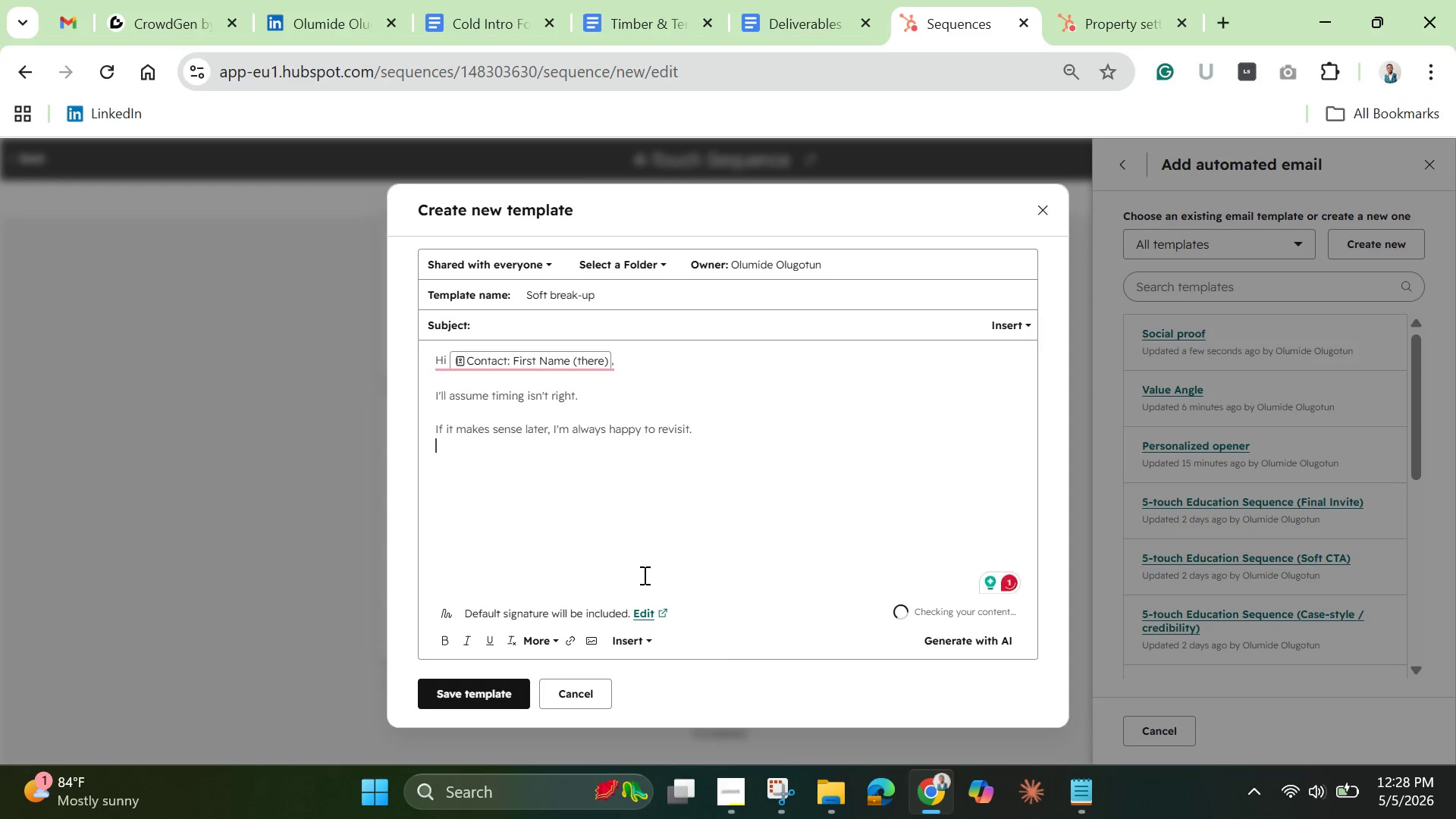 
key(Enter)
 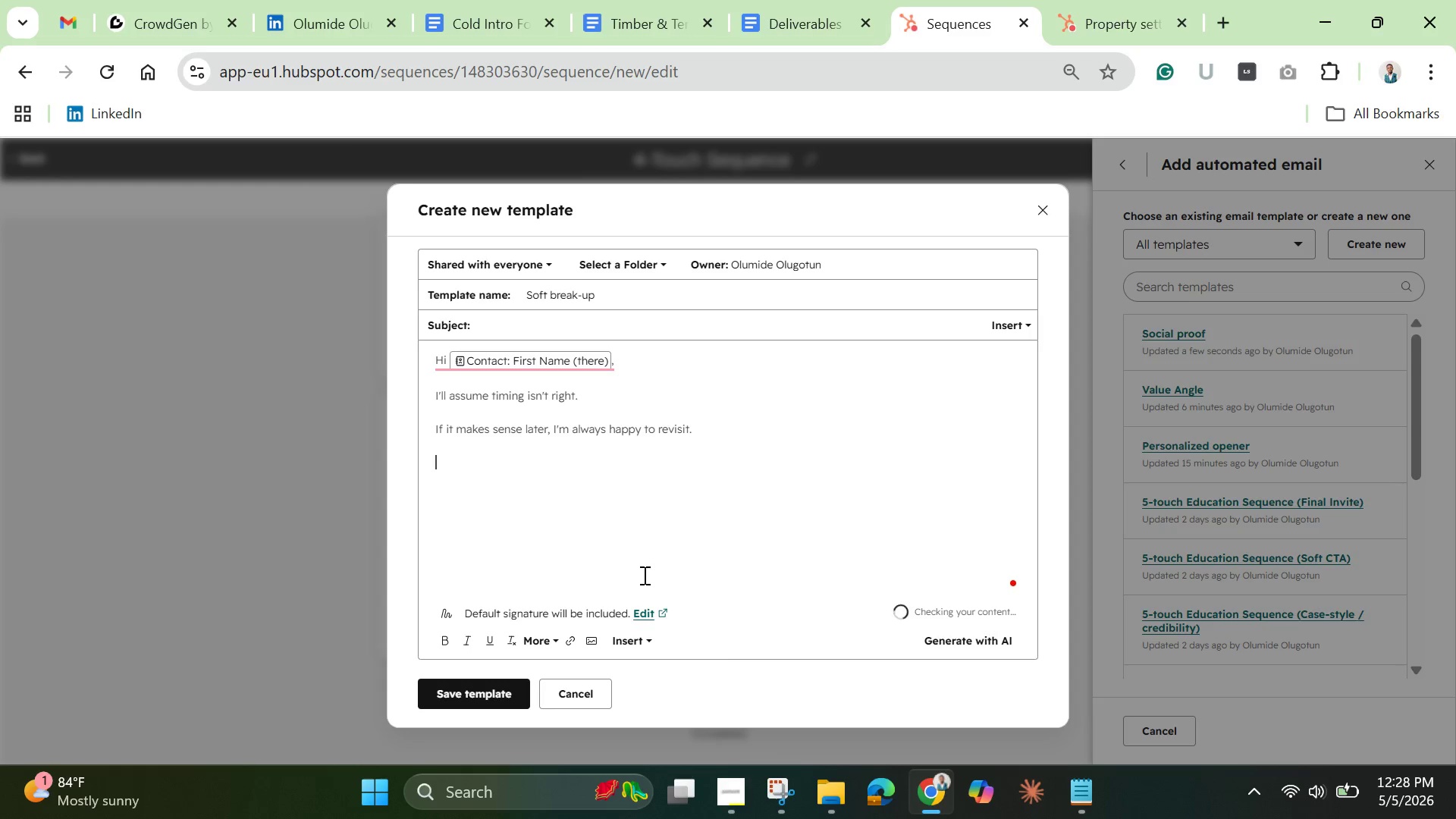 
type(Or if someone else )
 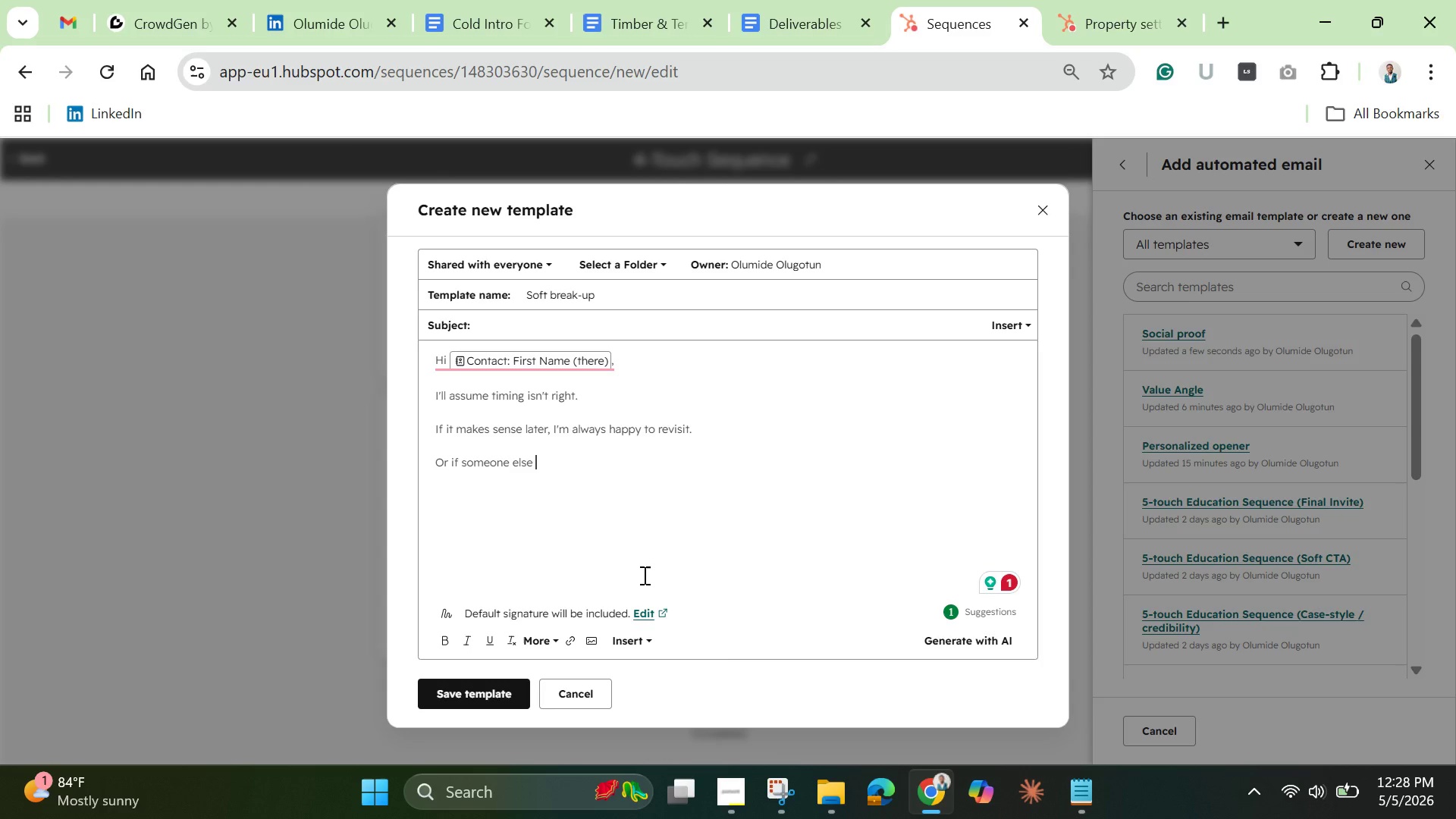 
wait(7.39)
 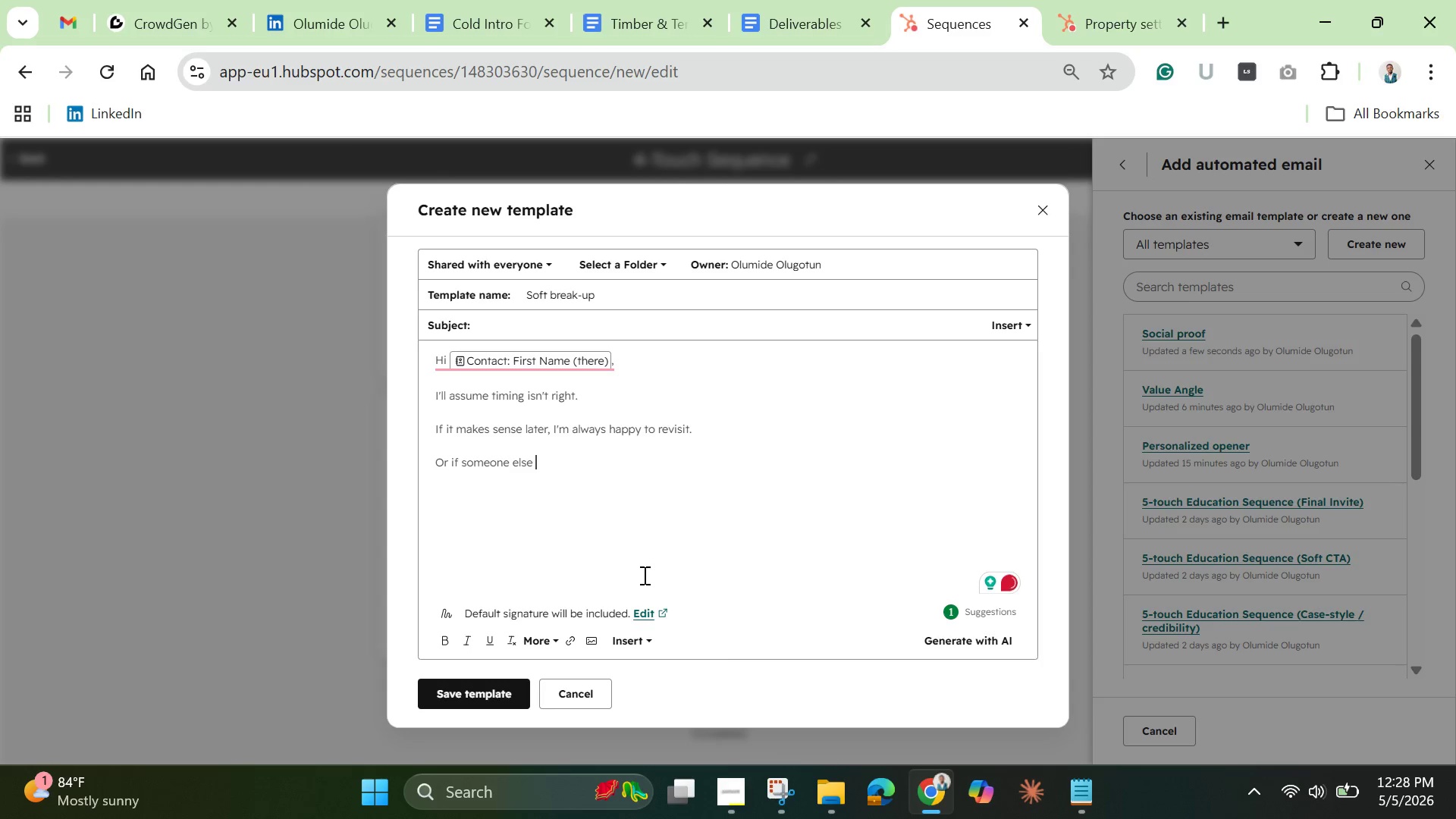 
type(on your team handless)
key(Backspace)
type( partnesrships like this, feel free r)
key(Backspace)
type(to poib)
key(Backspace)
type(nt me in the right )
 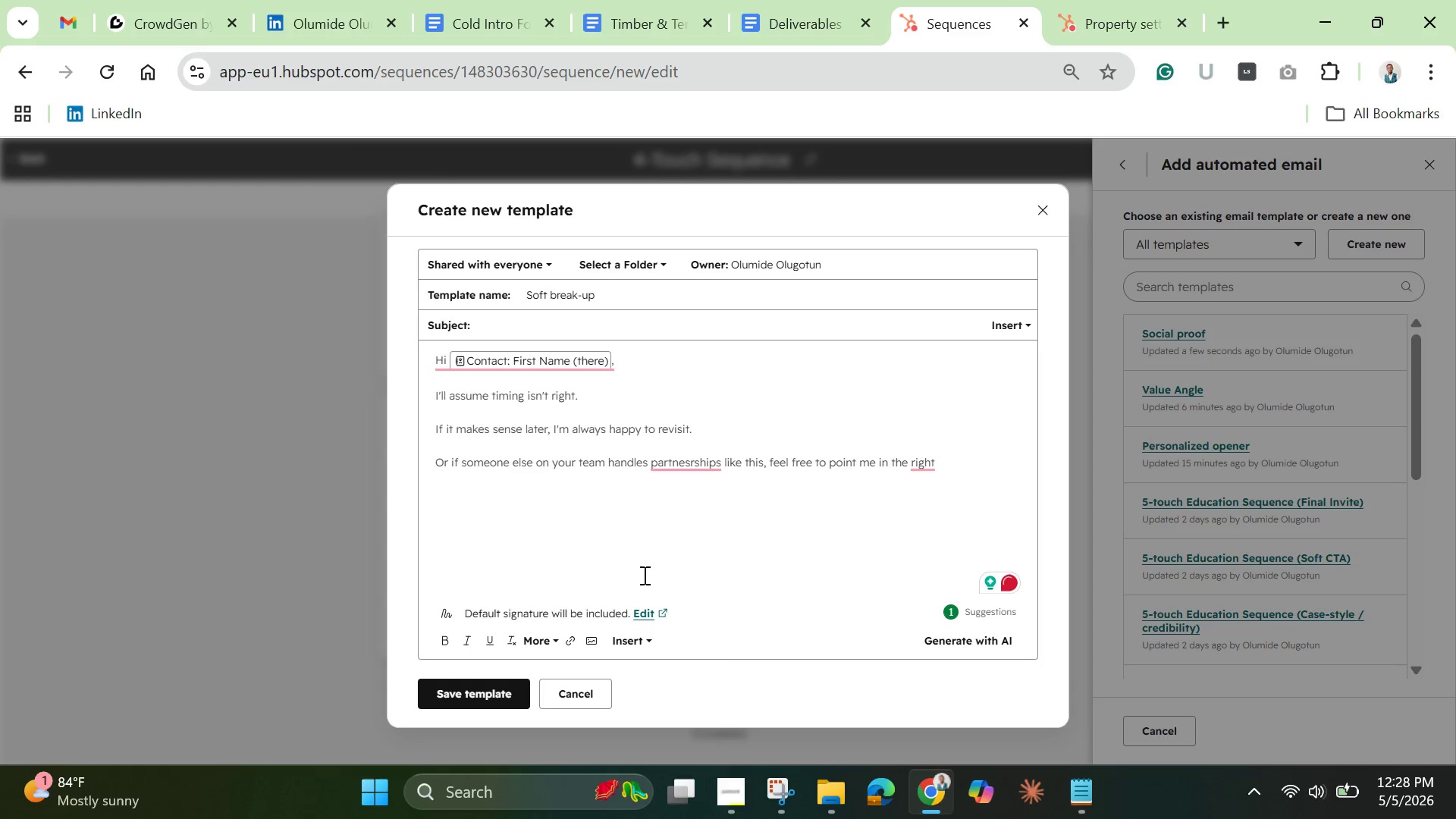 
type(direction. )
 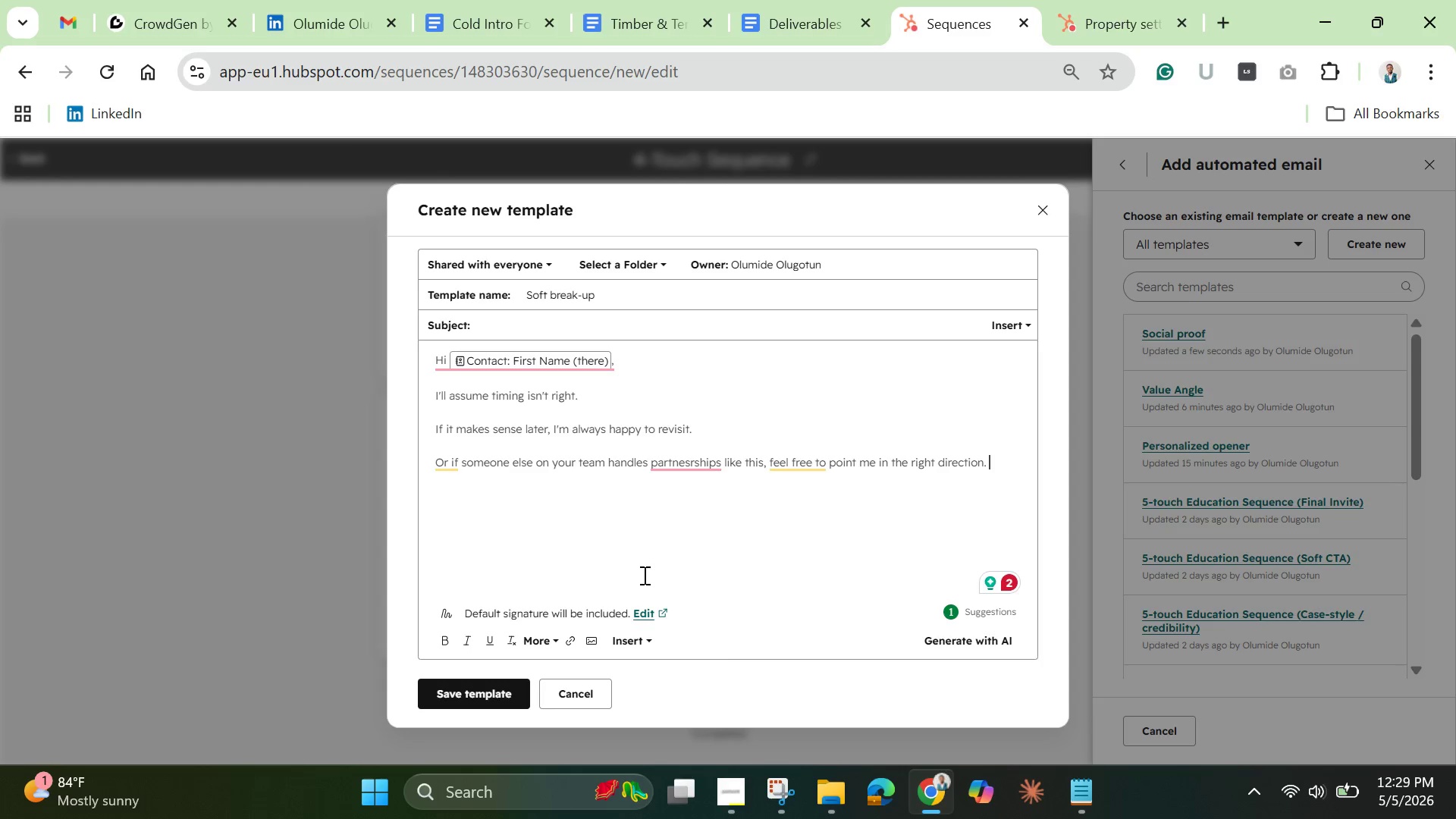 
wait(7.03)
 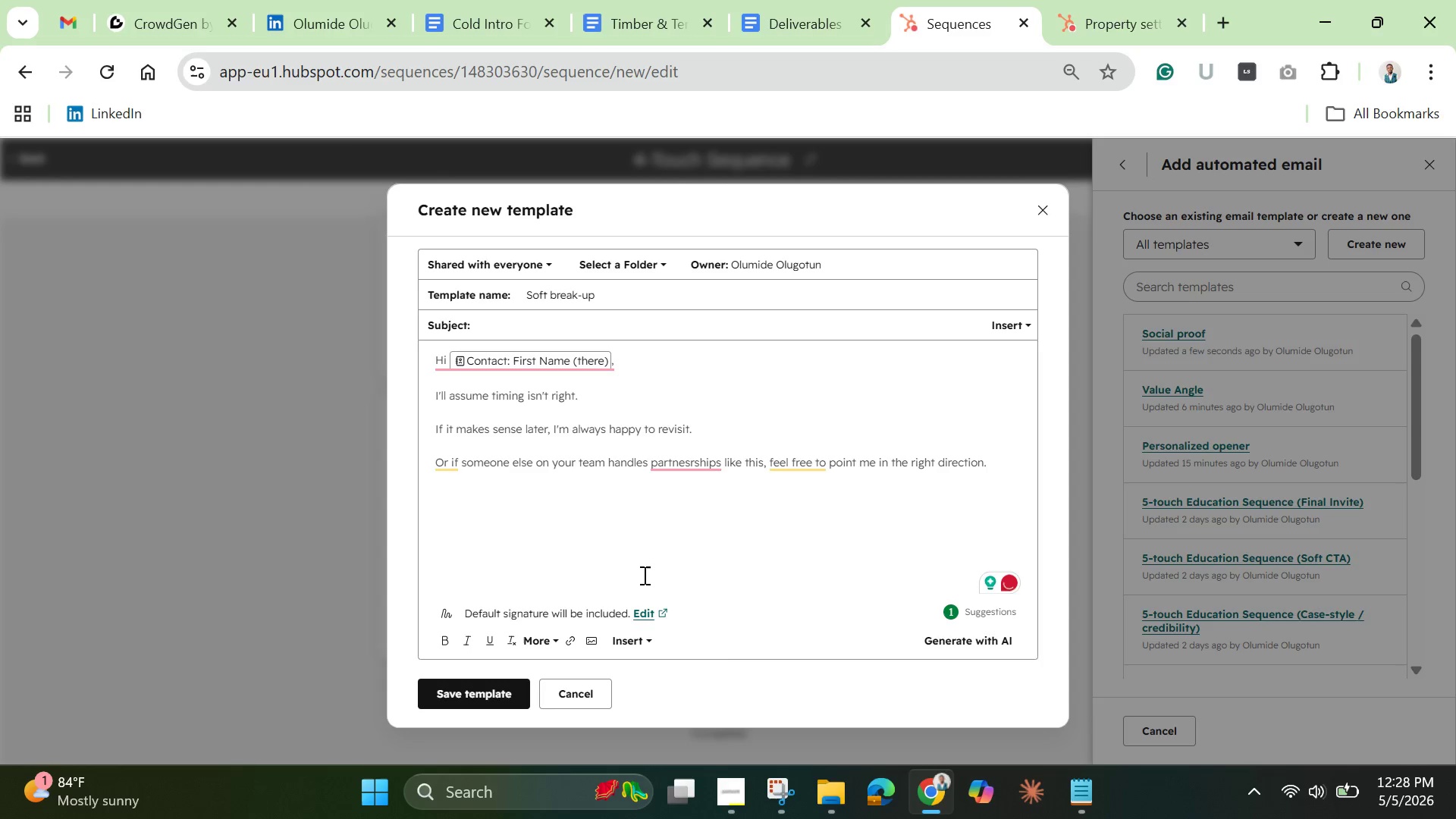 
left_click([693, 453])
 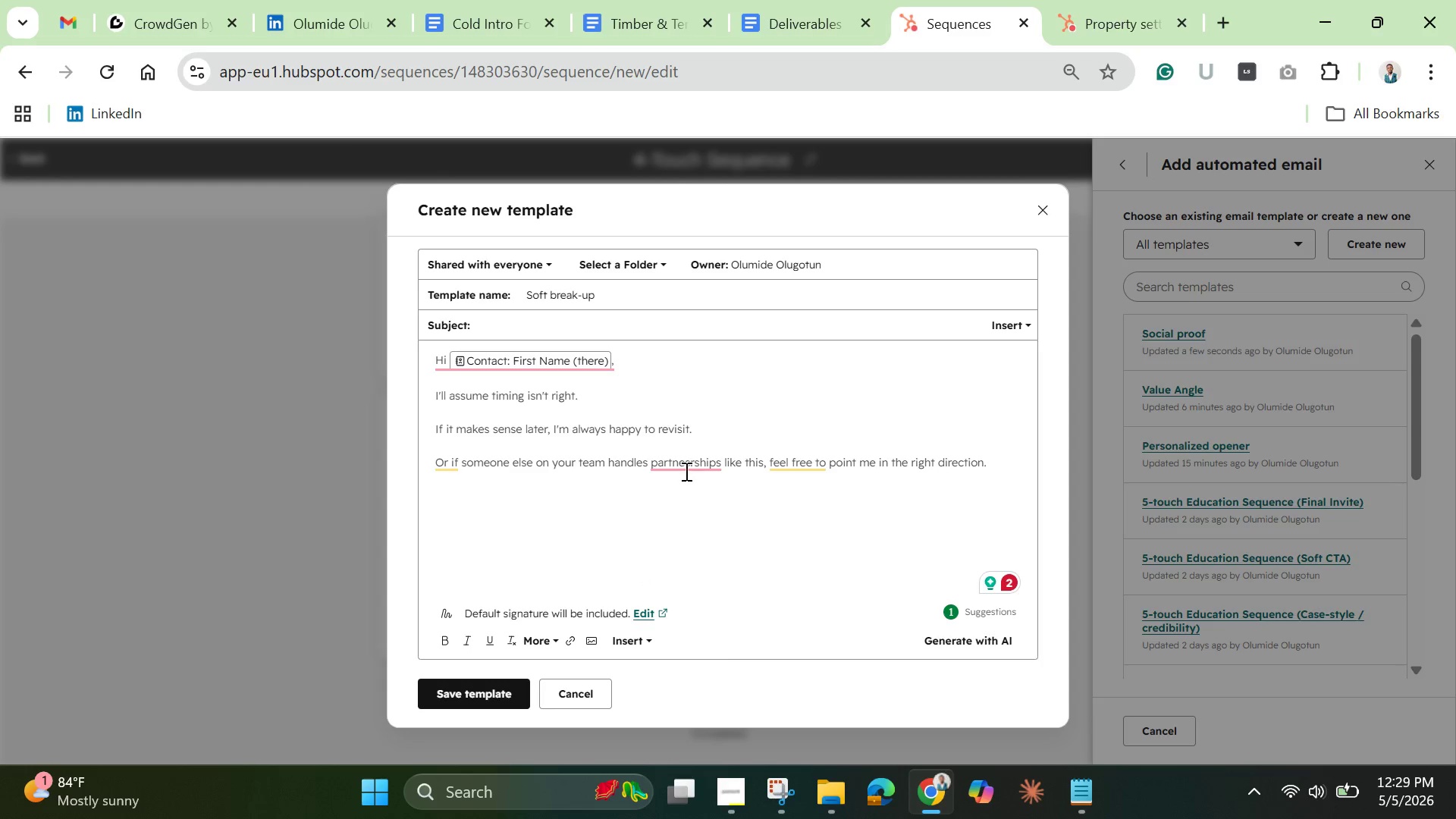 
left_click([683, 471])
 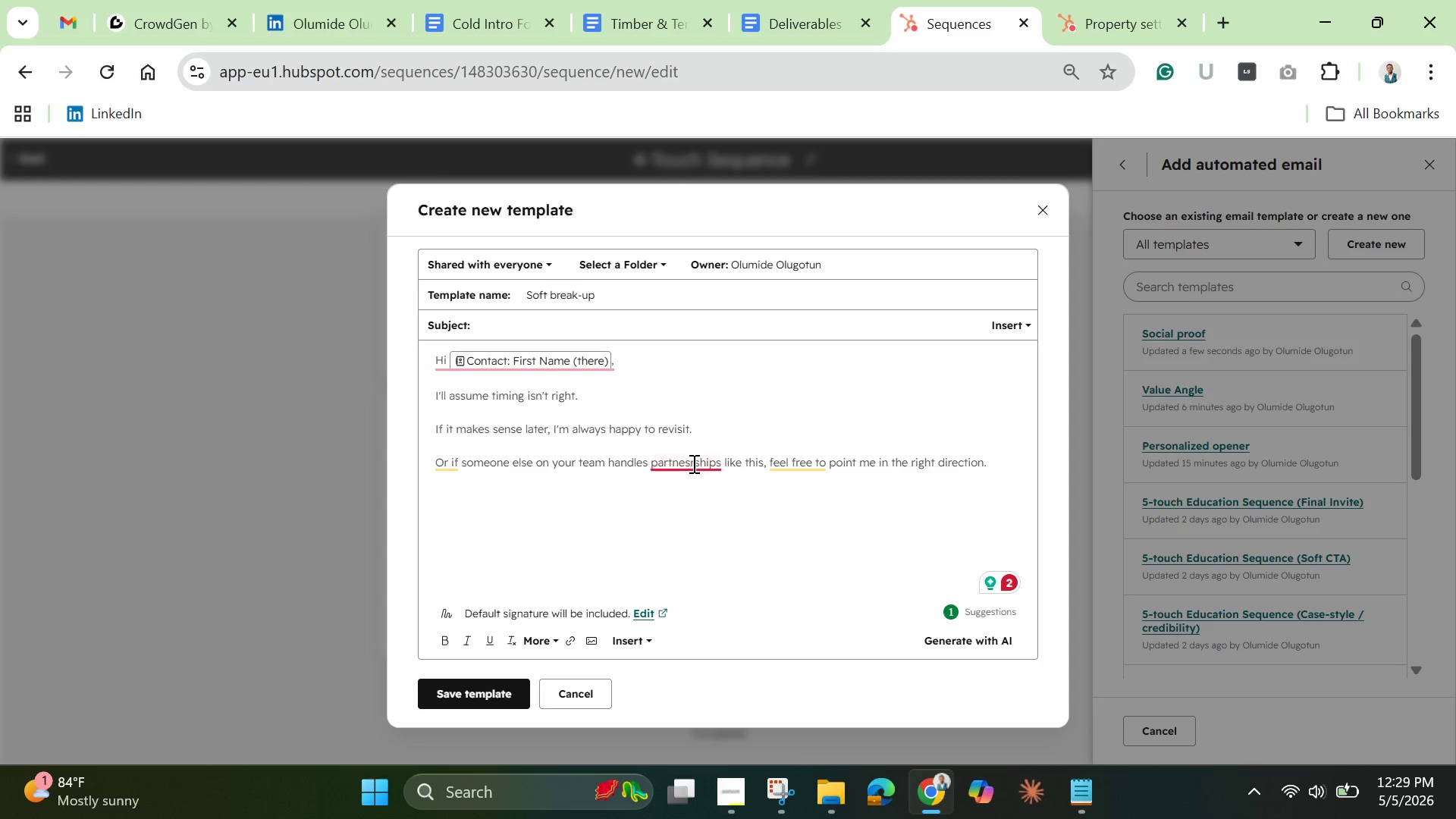 
left_click([692, 463])
 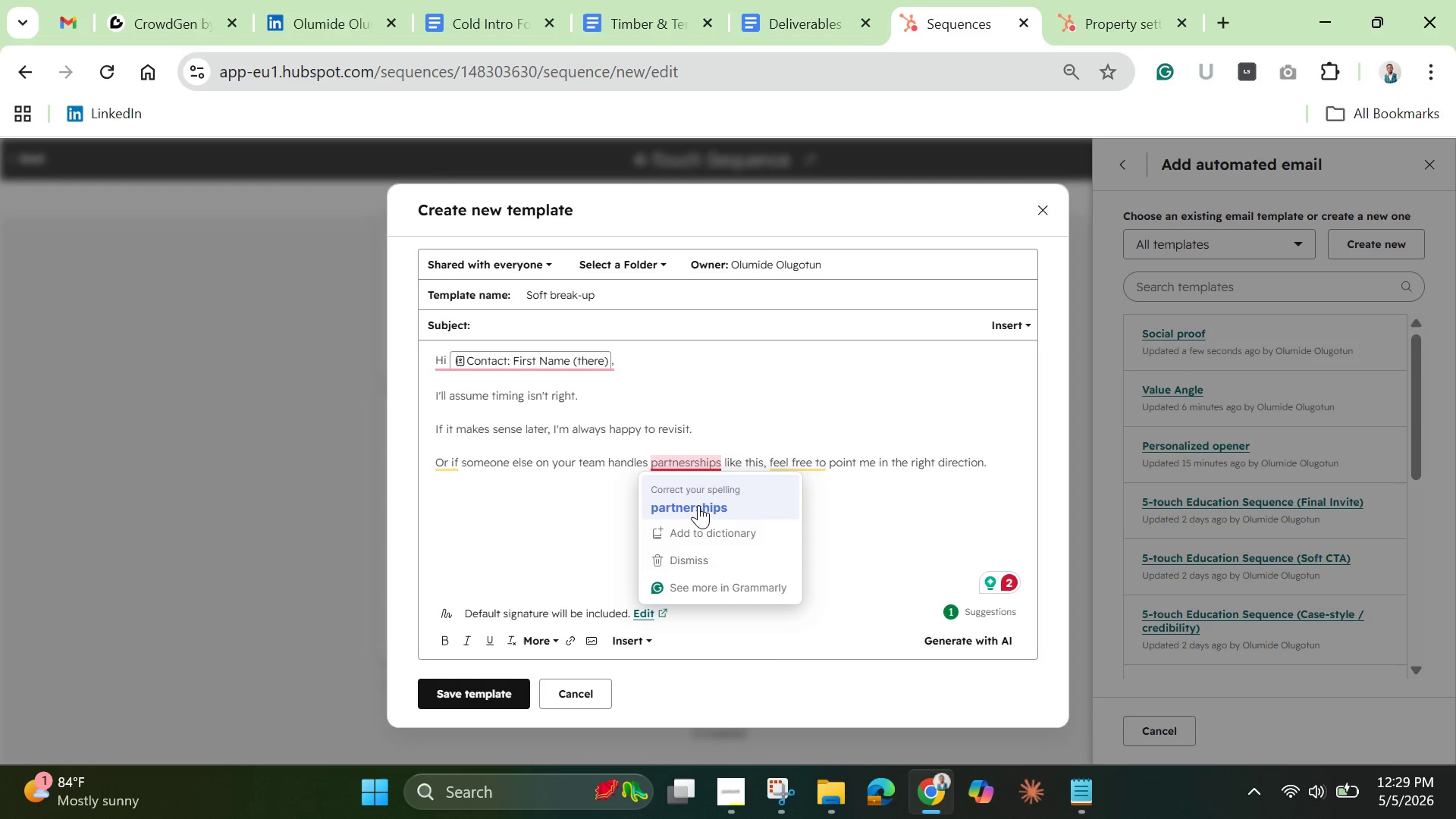 
left_click([698, 505])
 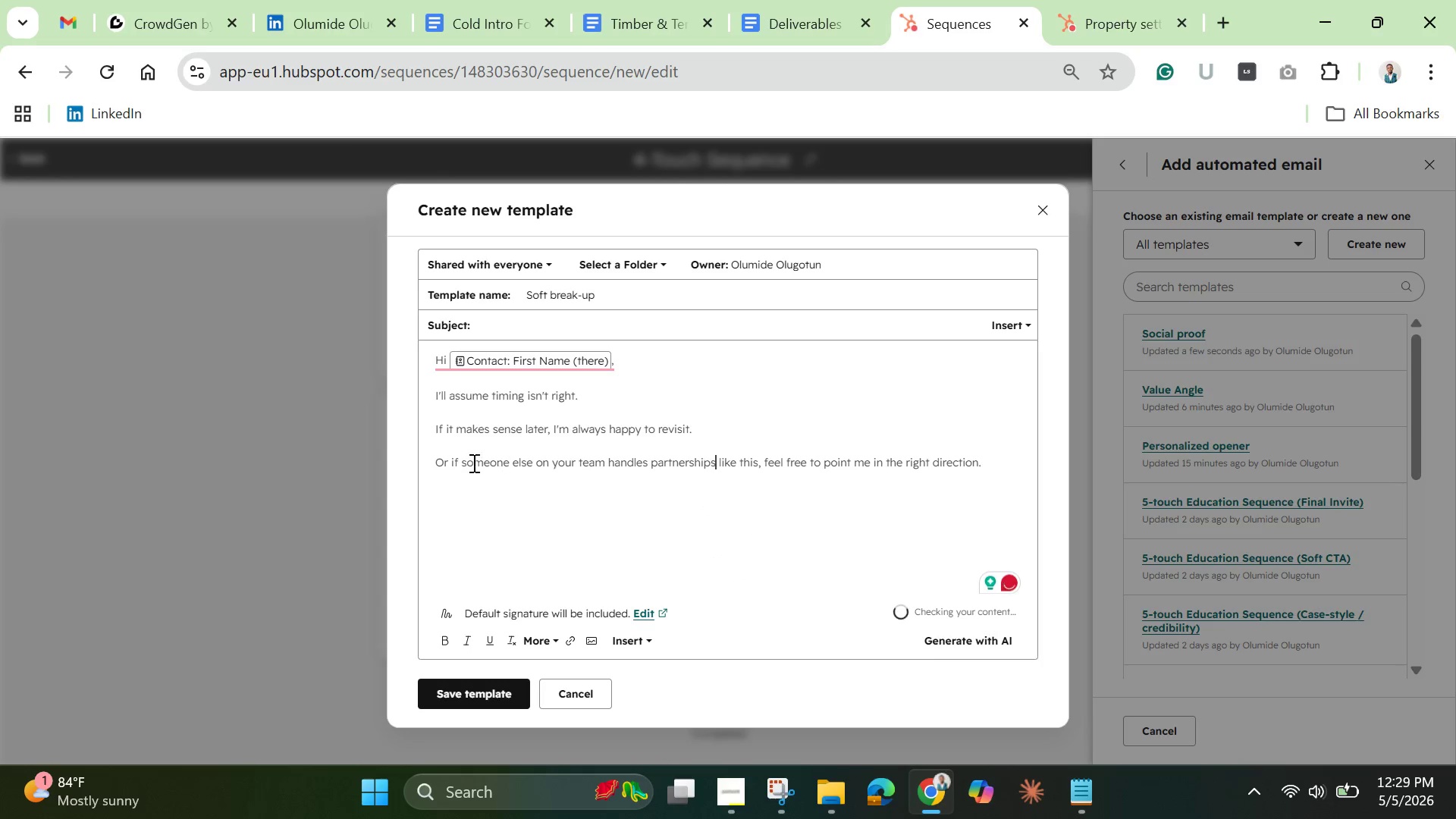 
left_click([463, 463])
 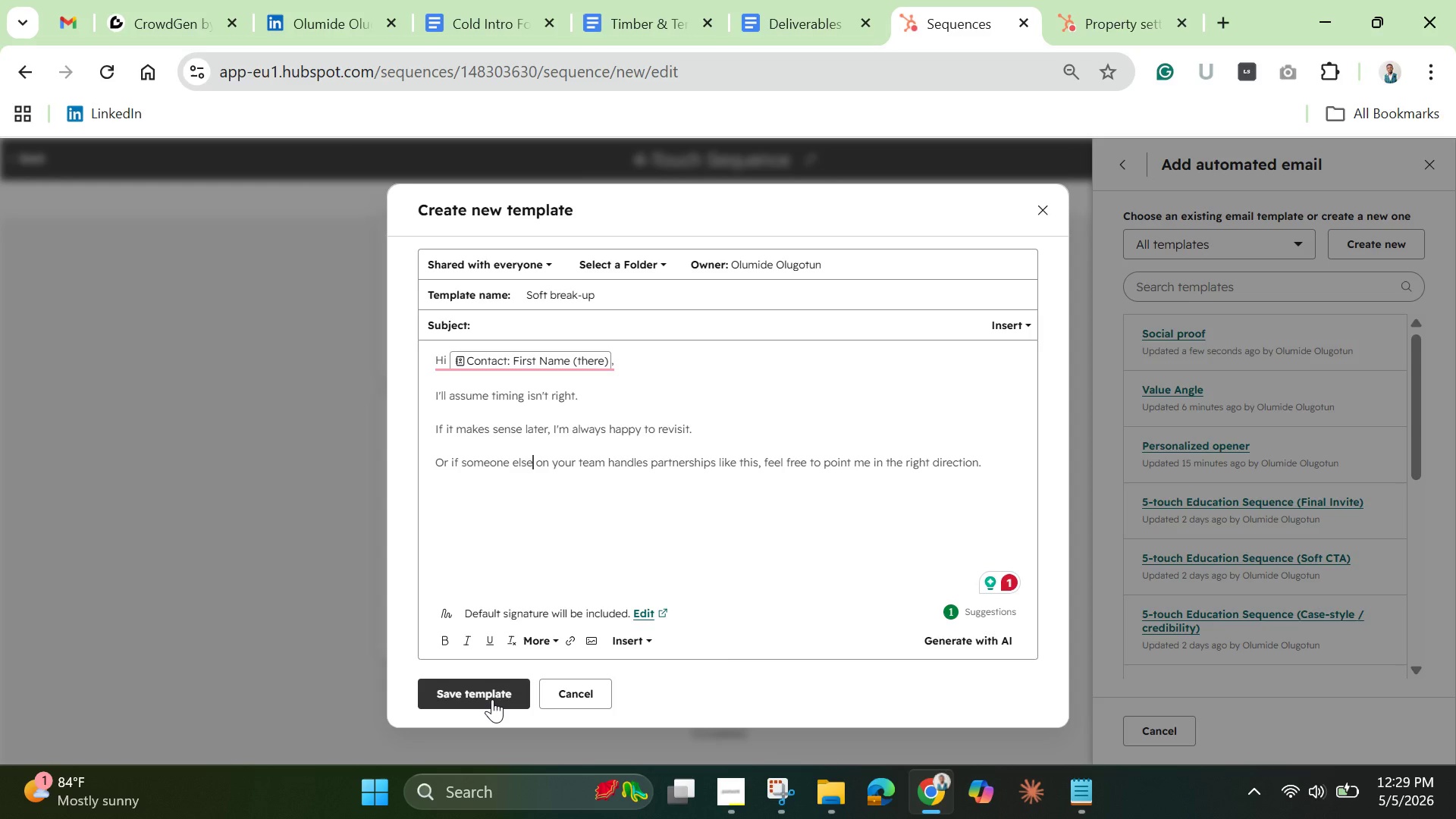 
wait(5.64)
 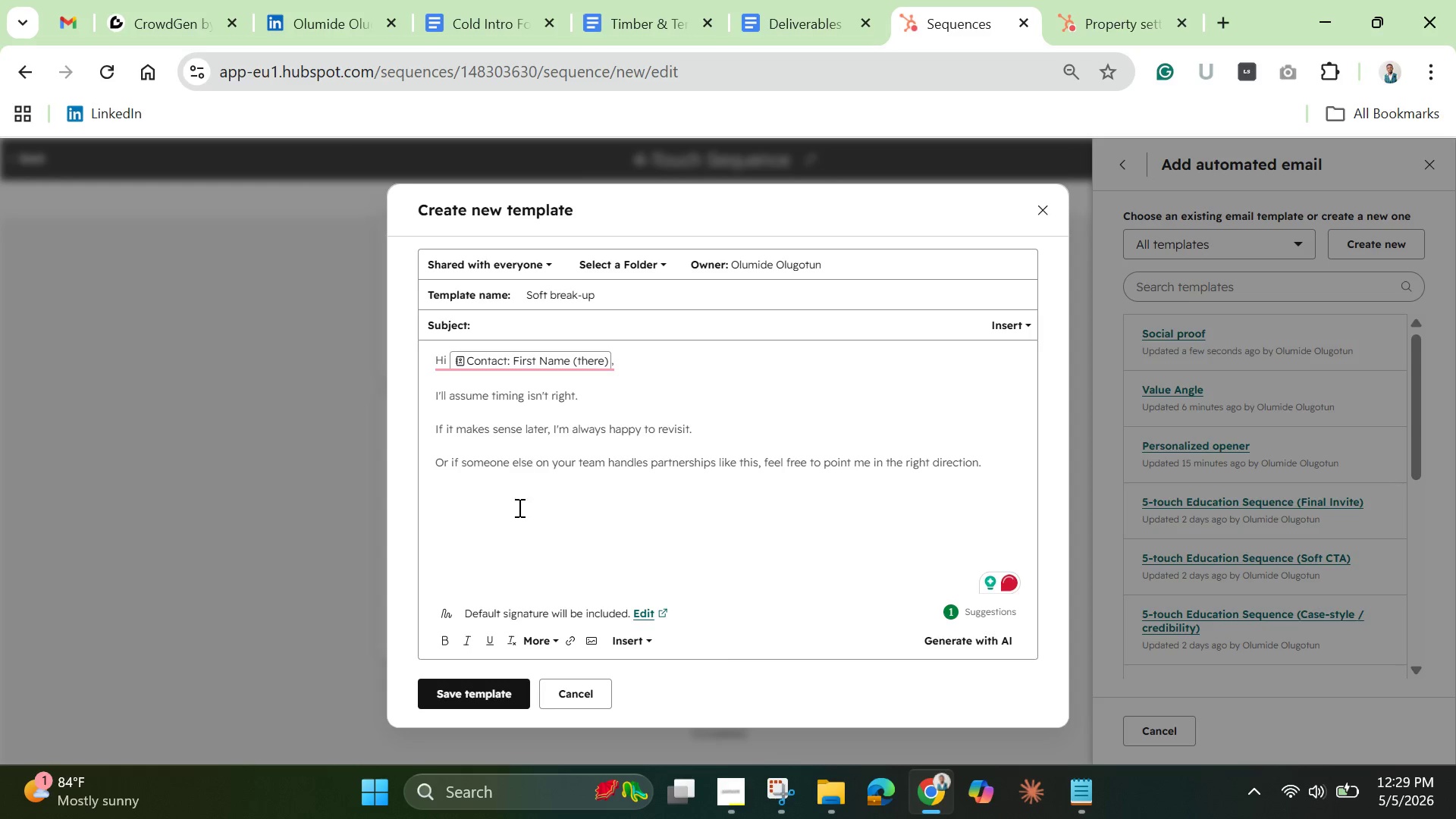 
left_click([492, 699])
 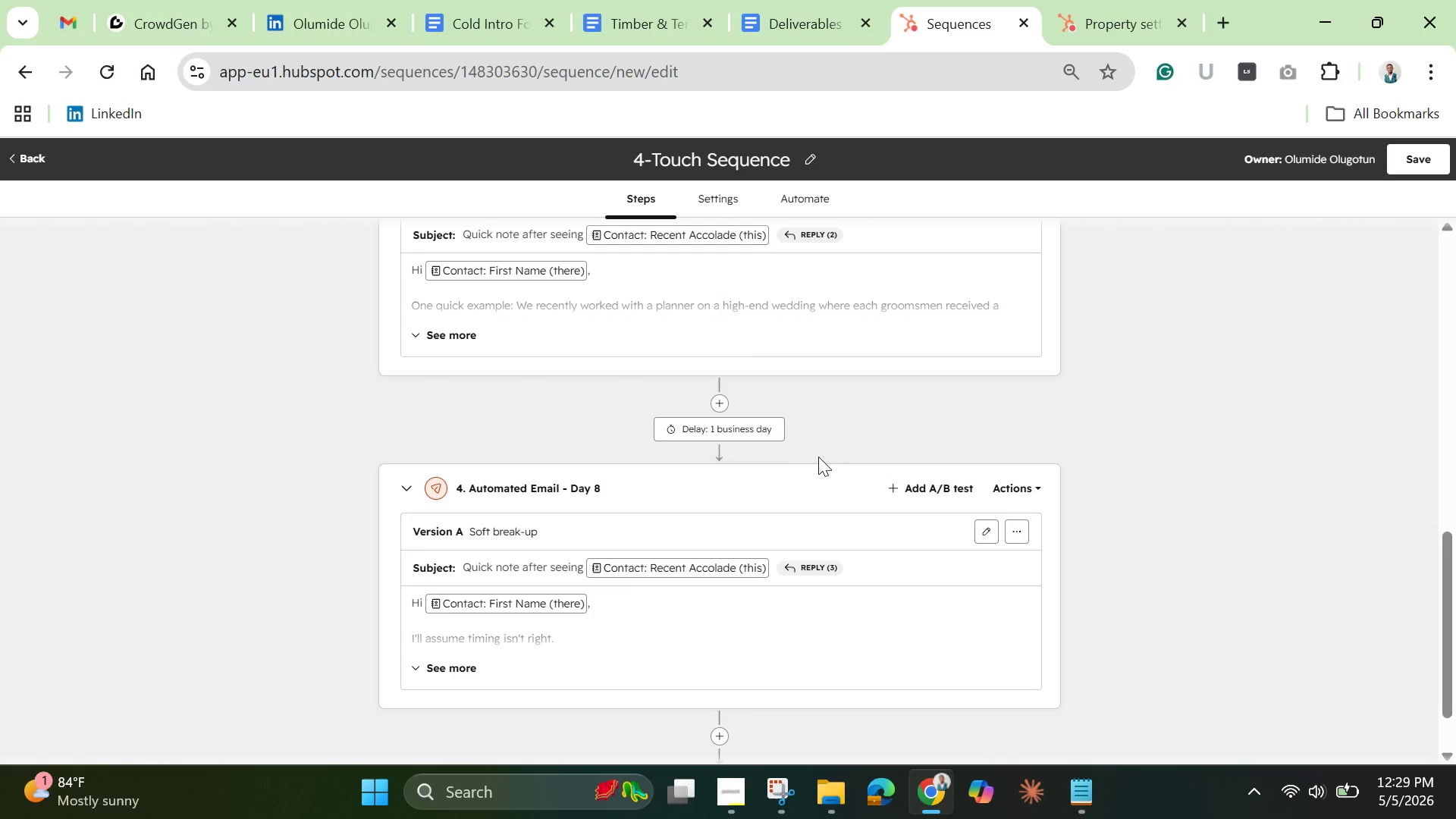 
wait(5.14)
 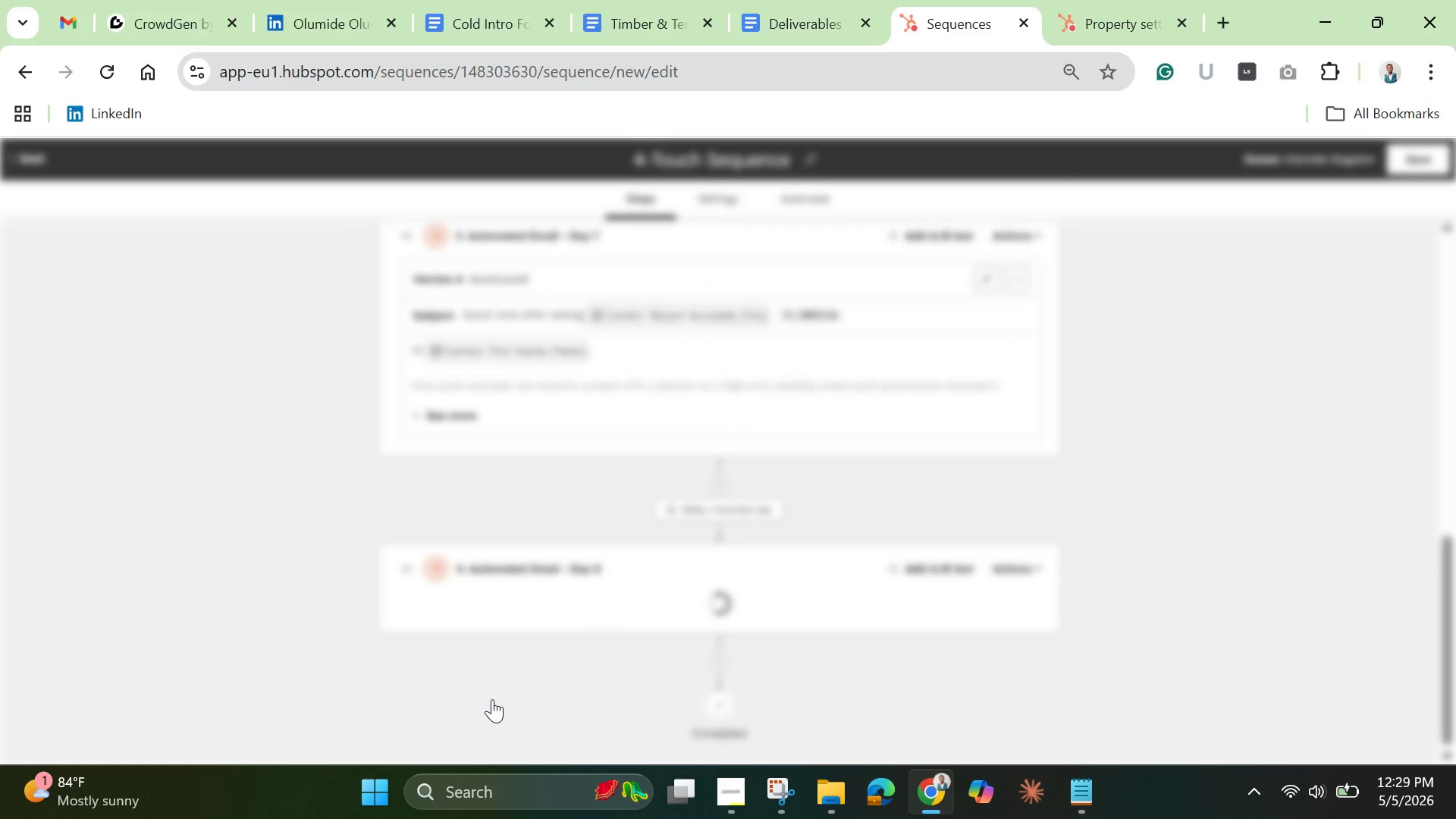 
left_click([774, 434])
 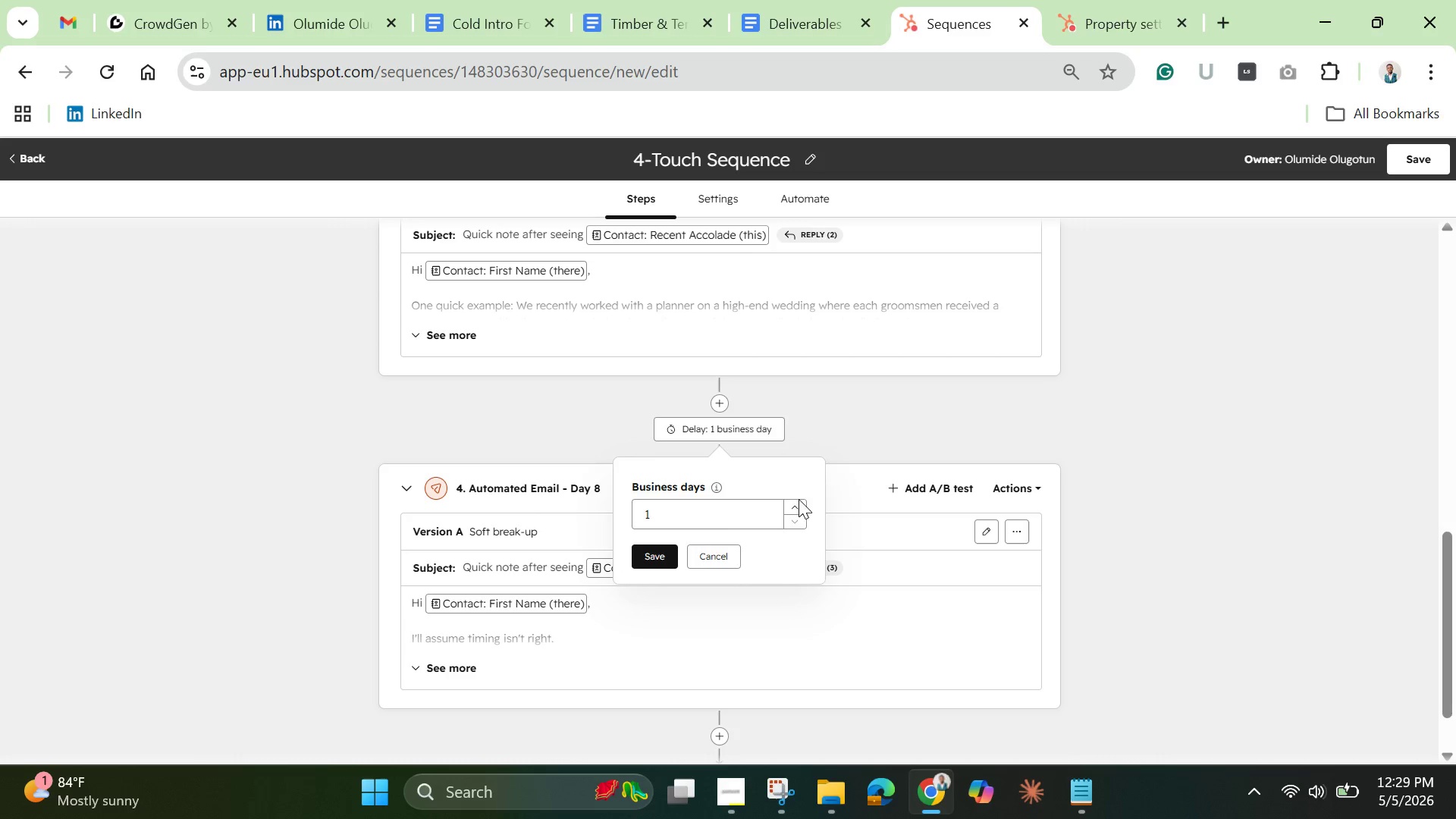 
left_click([792, 512])
 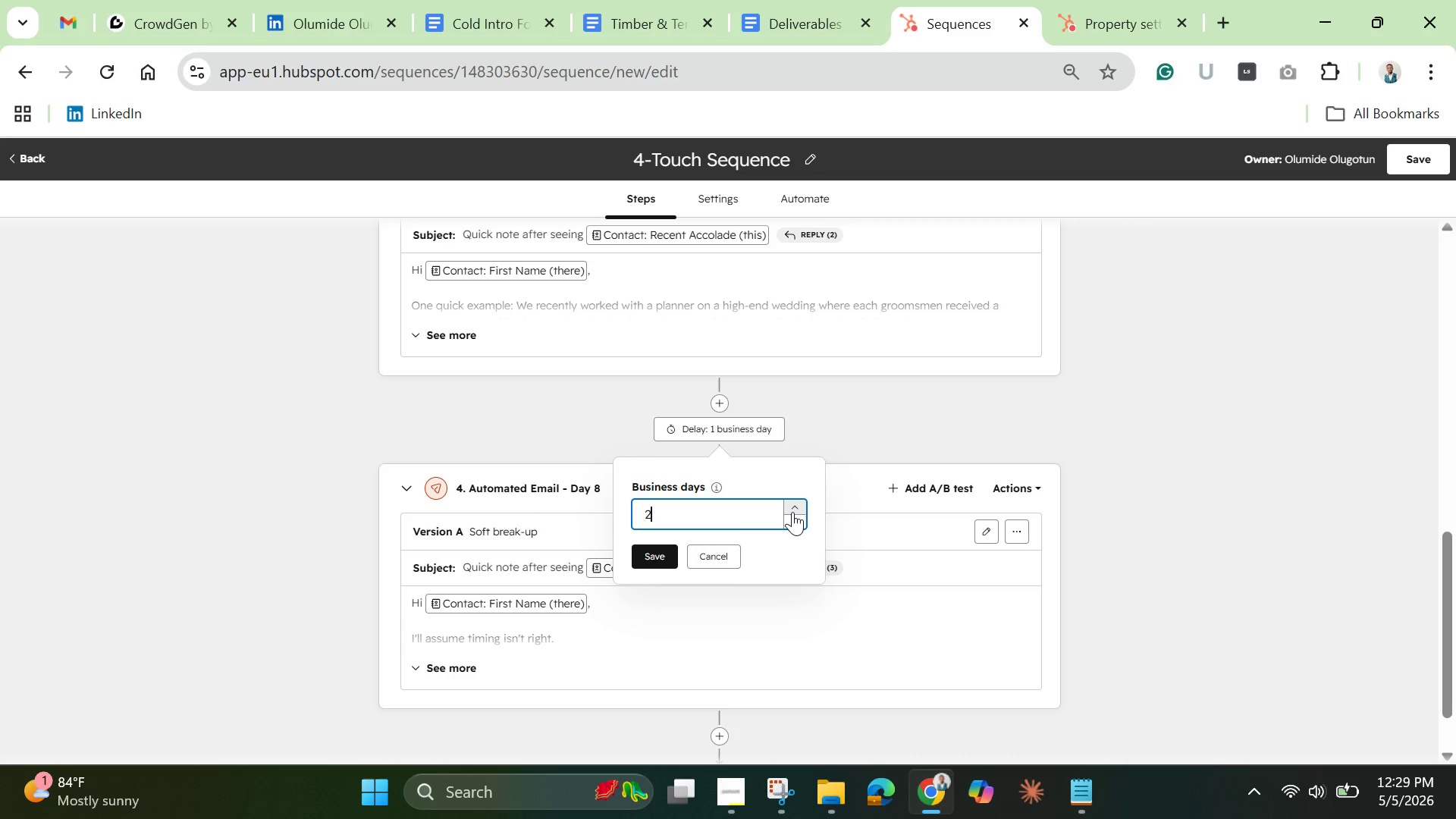 
left_click([792, 512])
 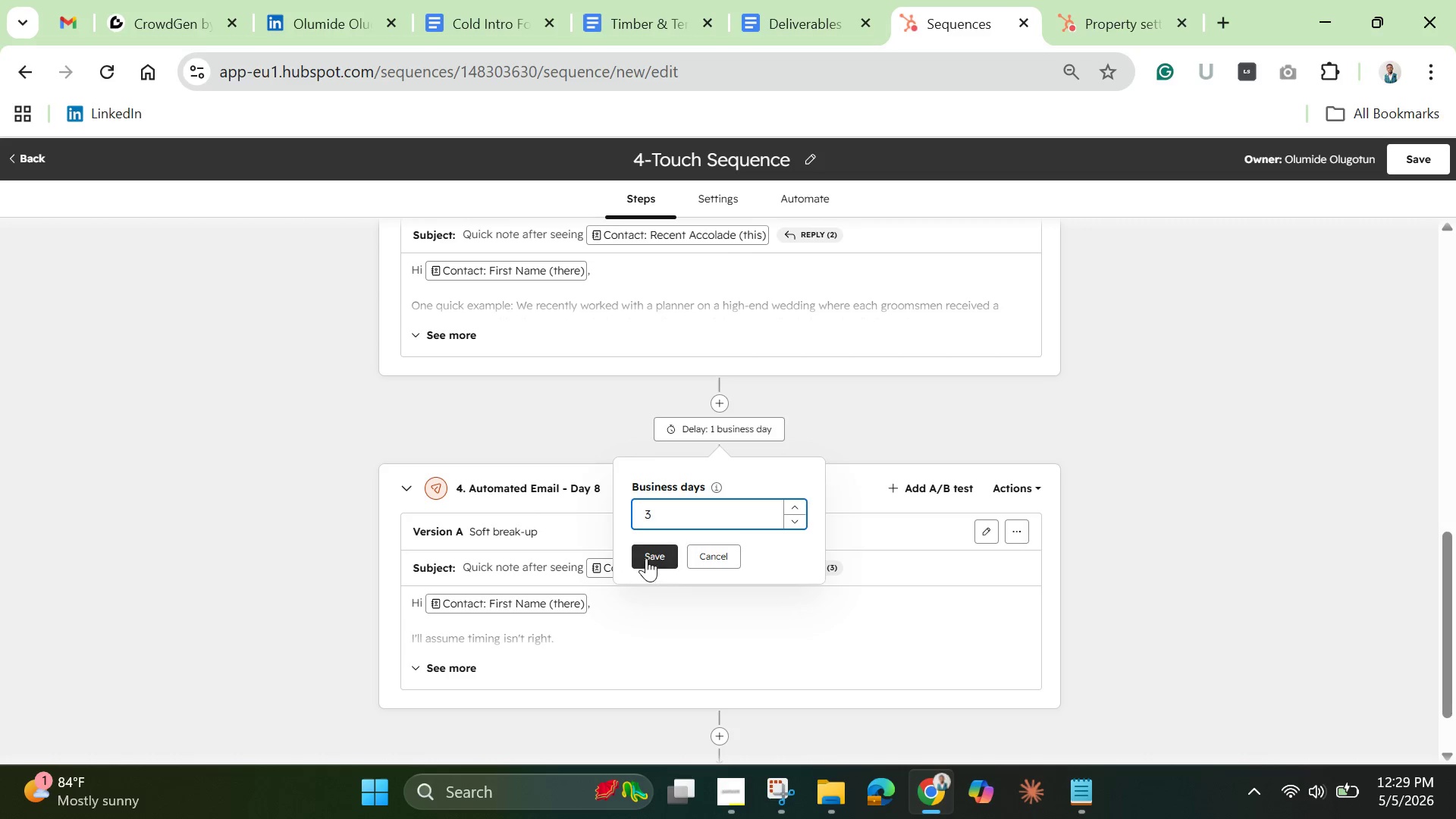 
left_click([649, 555])
 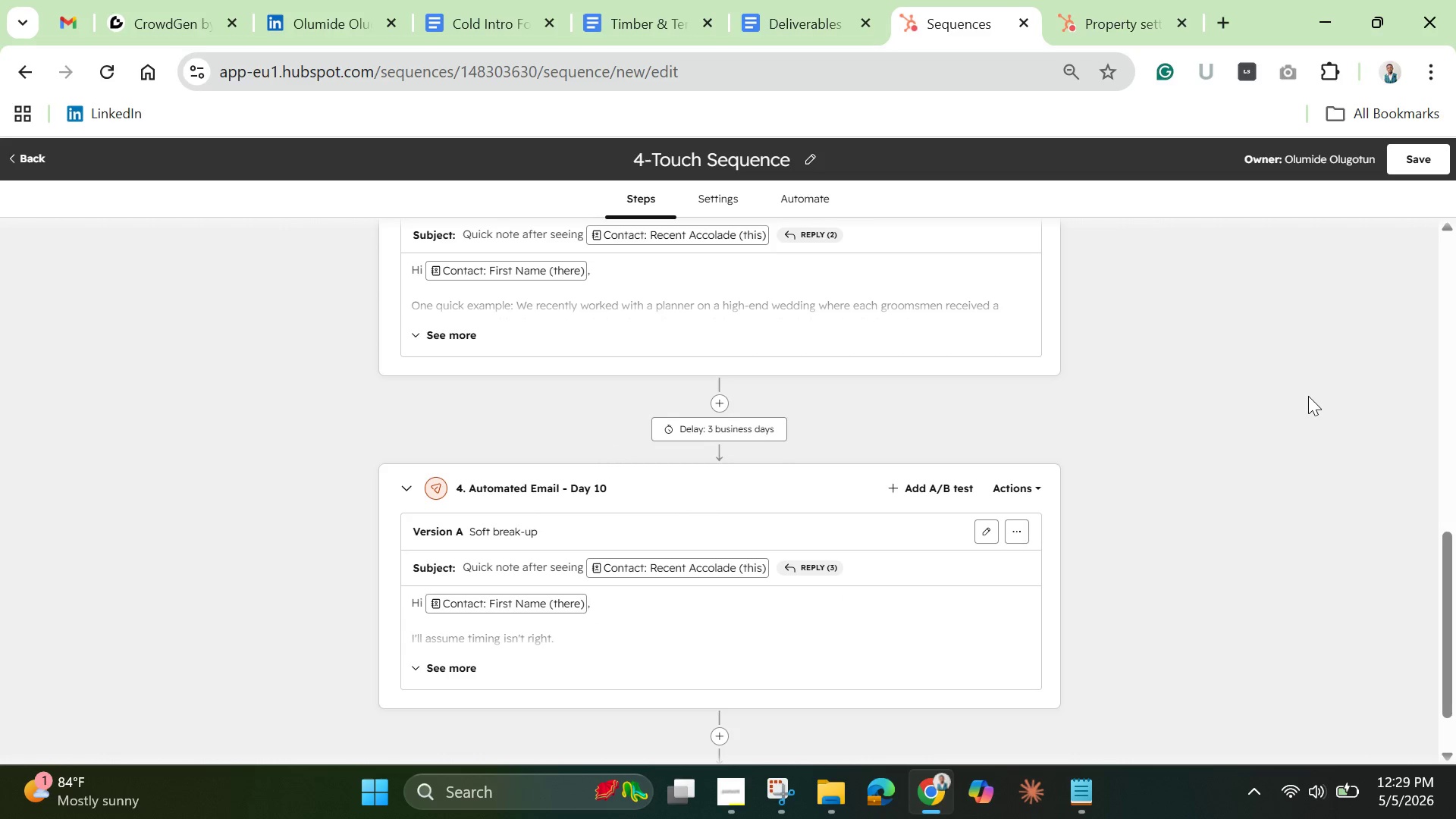 
left_click([1308, 396])
 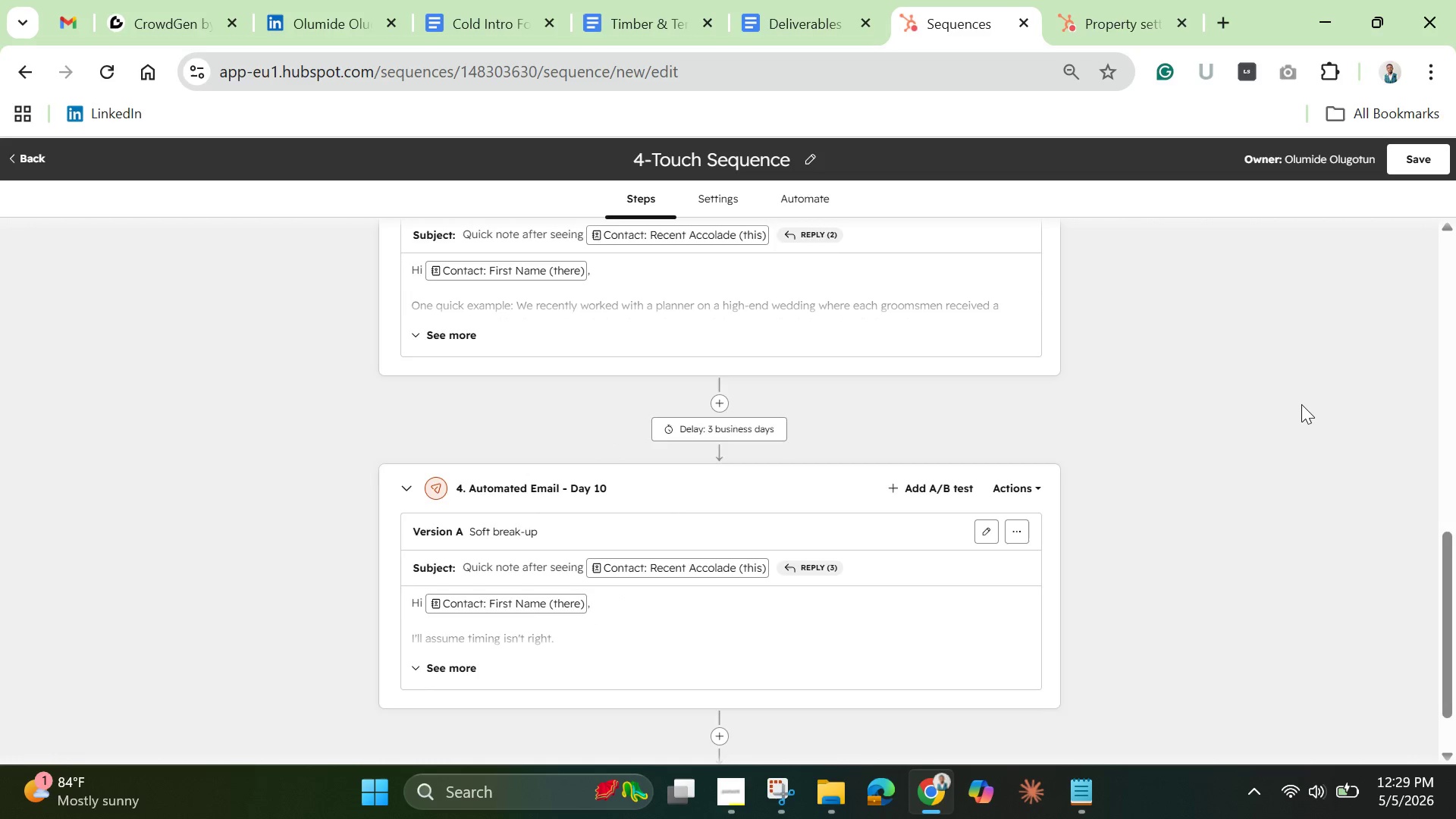 
scroll: coordinate [1301, 404], scroll_direction: up, amount: 21.0
 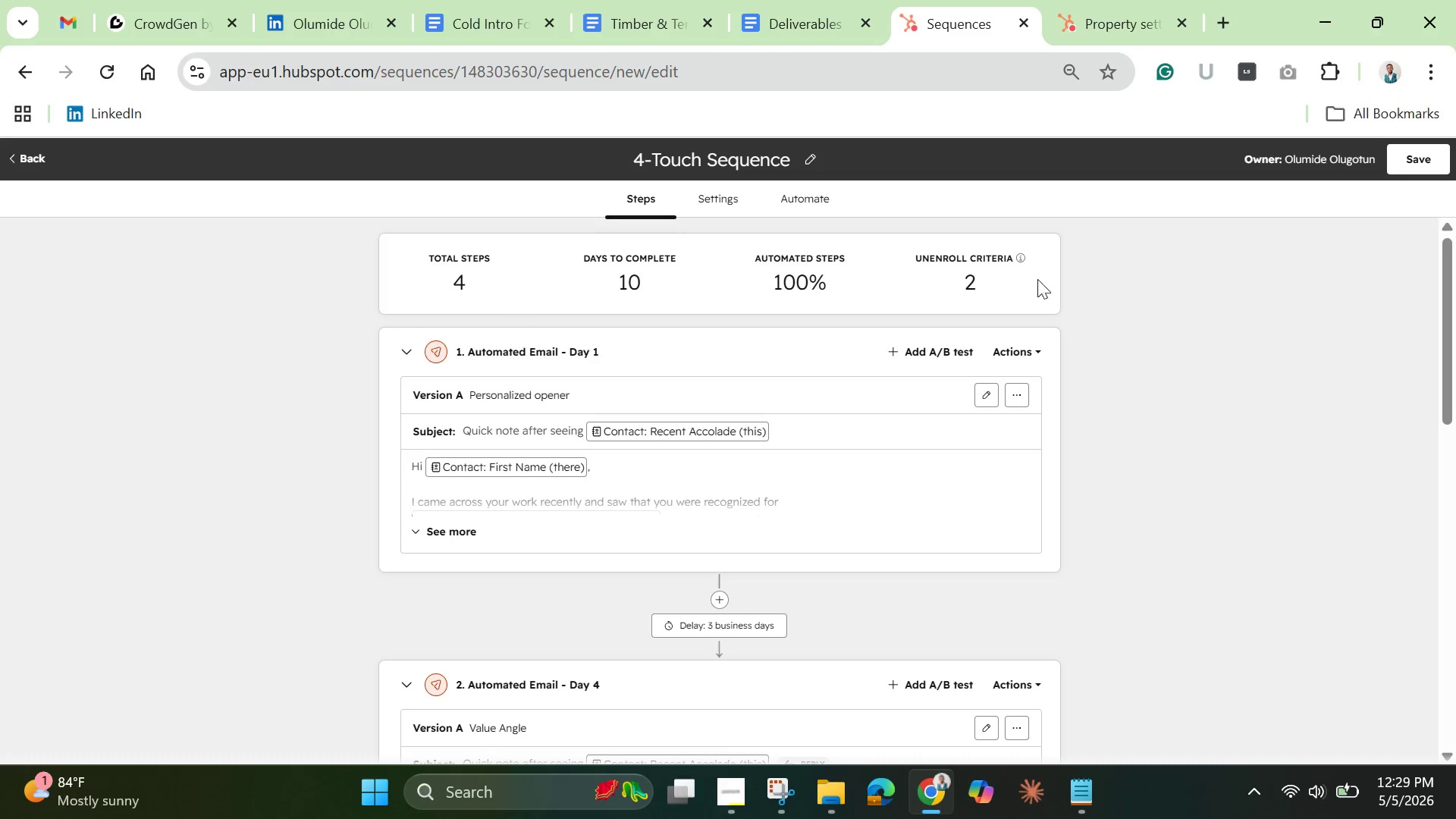 
left_click([1329, 61])
 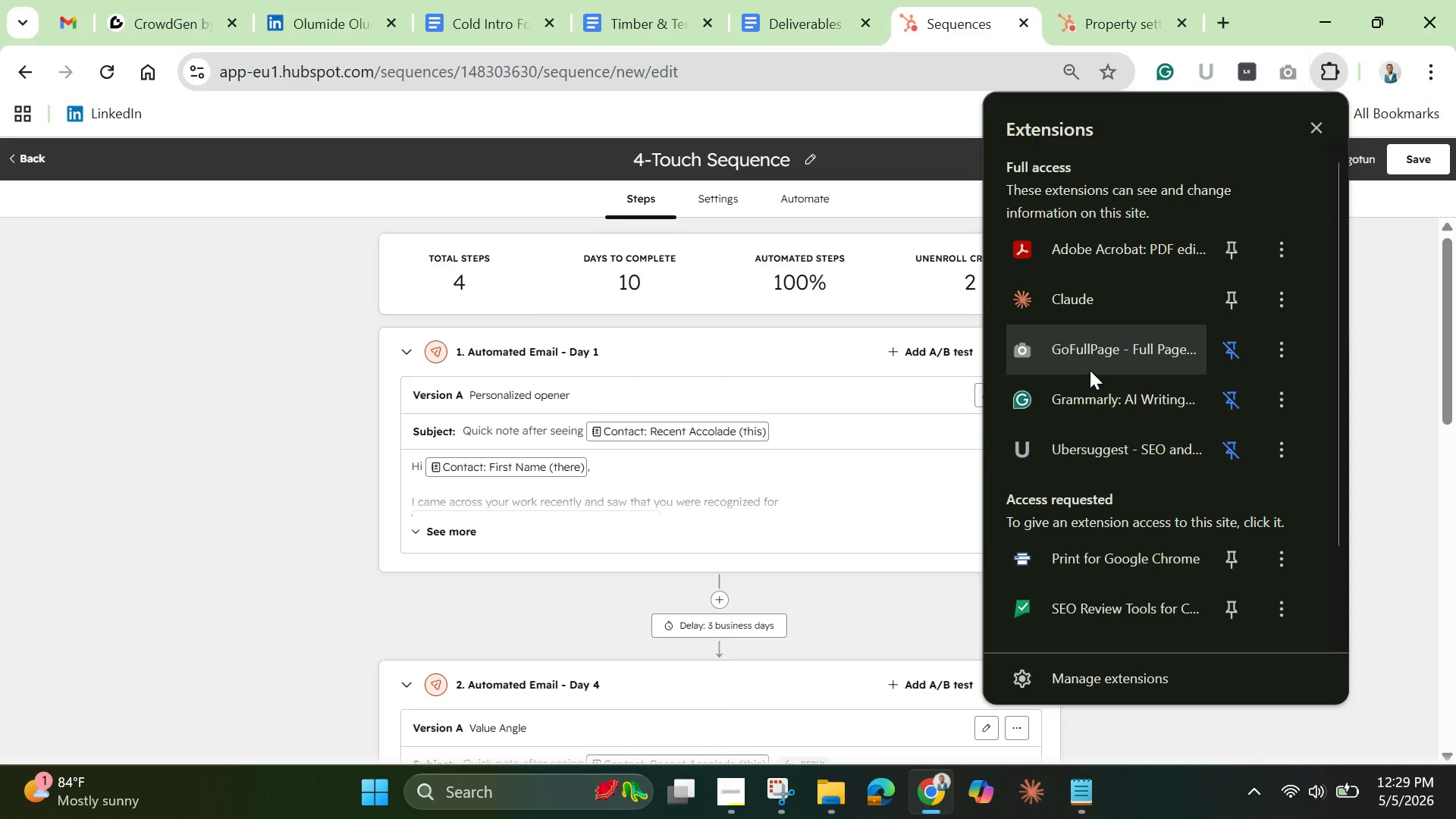 
left_click([1090, 367])
 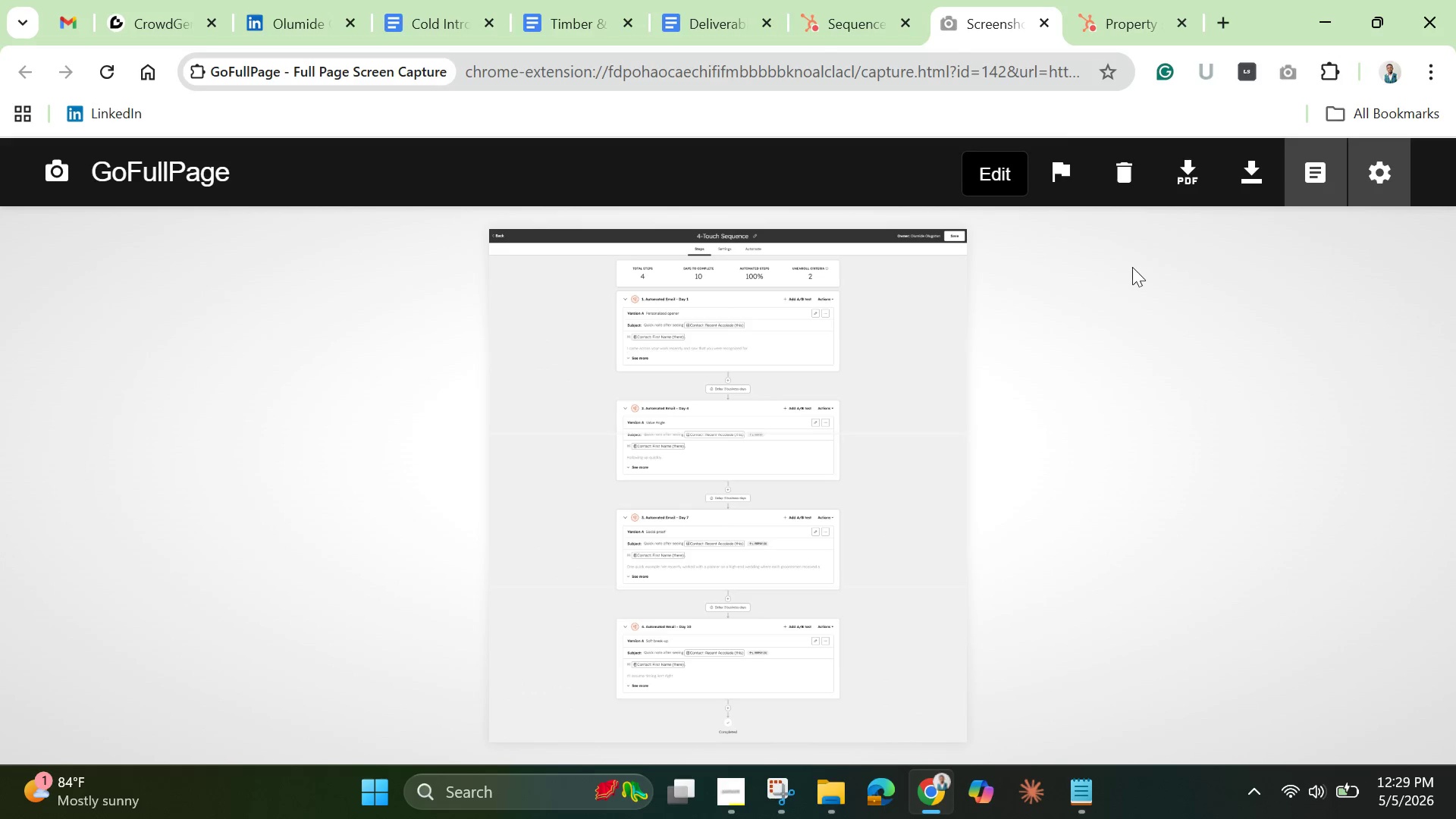 
wait(5.25)
 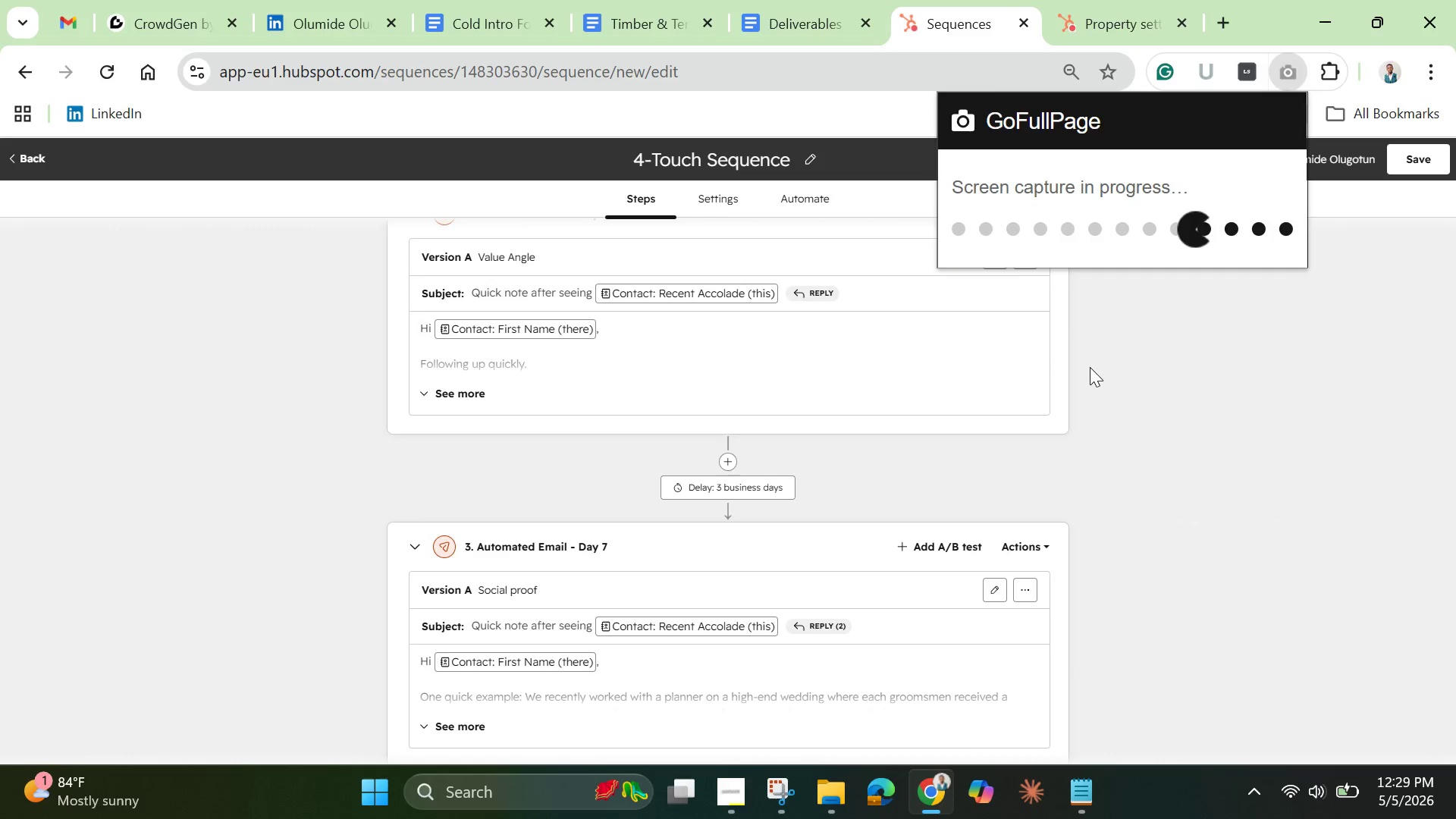 
left_click([855, 11])
 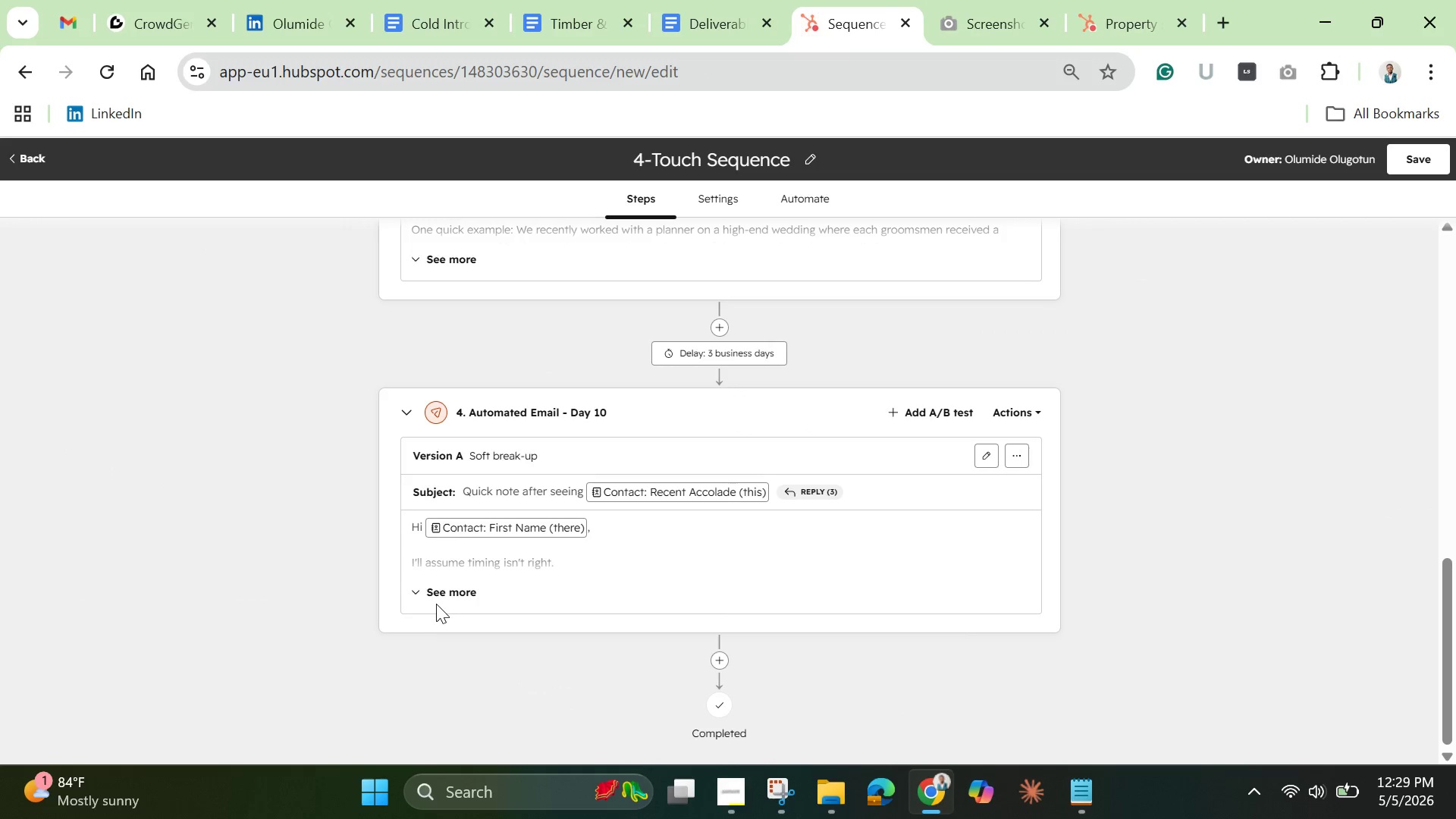 
left_click([436, 598])
 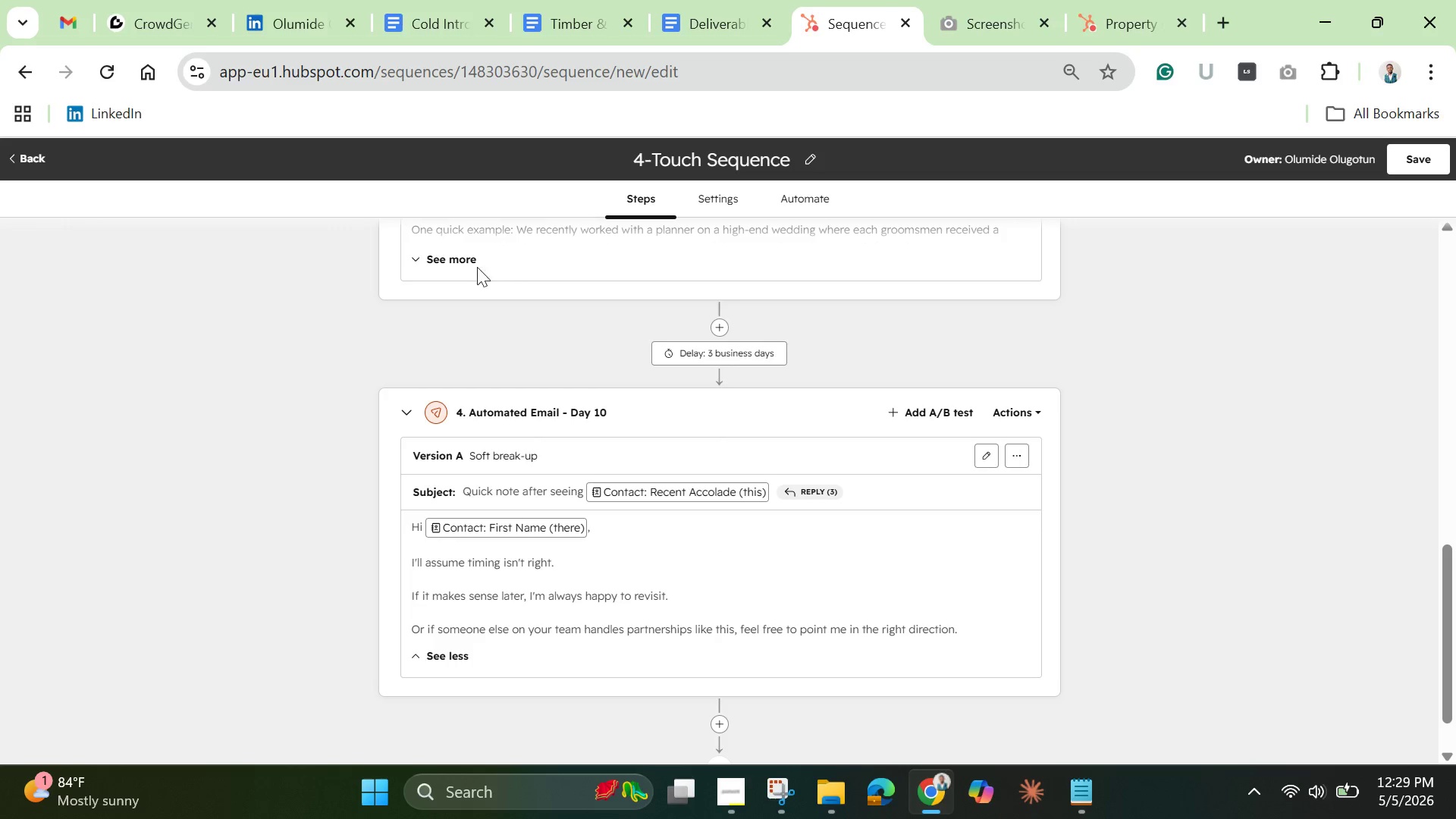 
left_click([435, 257])
 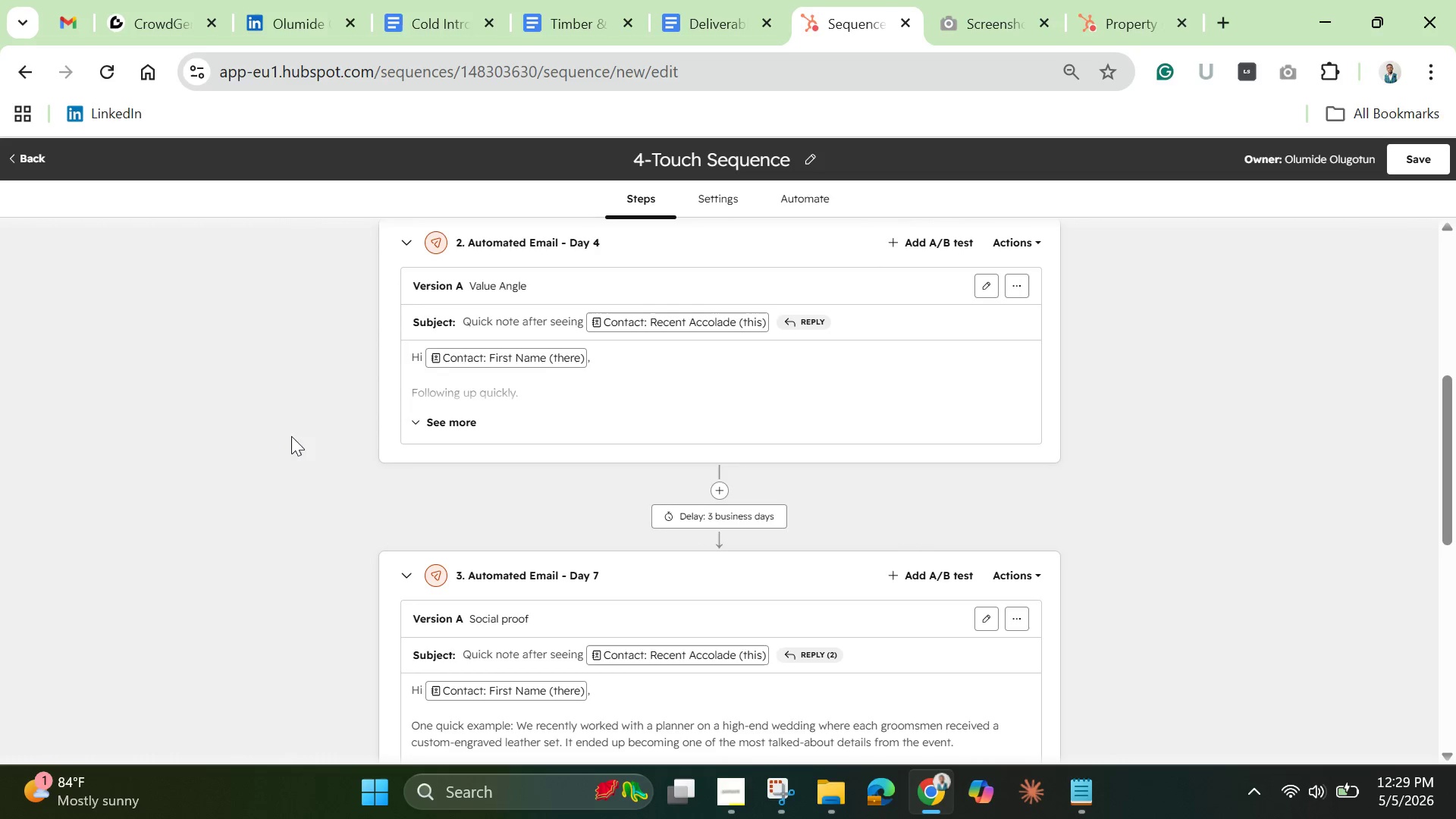 
left_click([441, 414])
 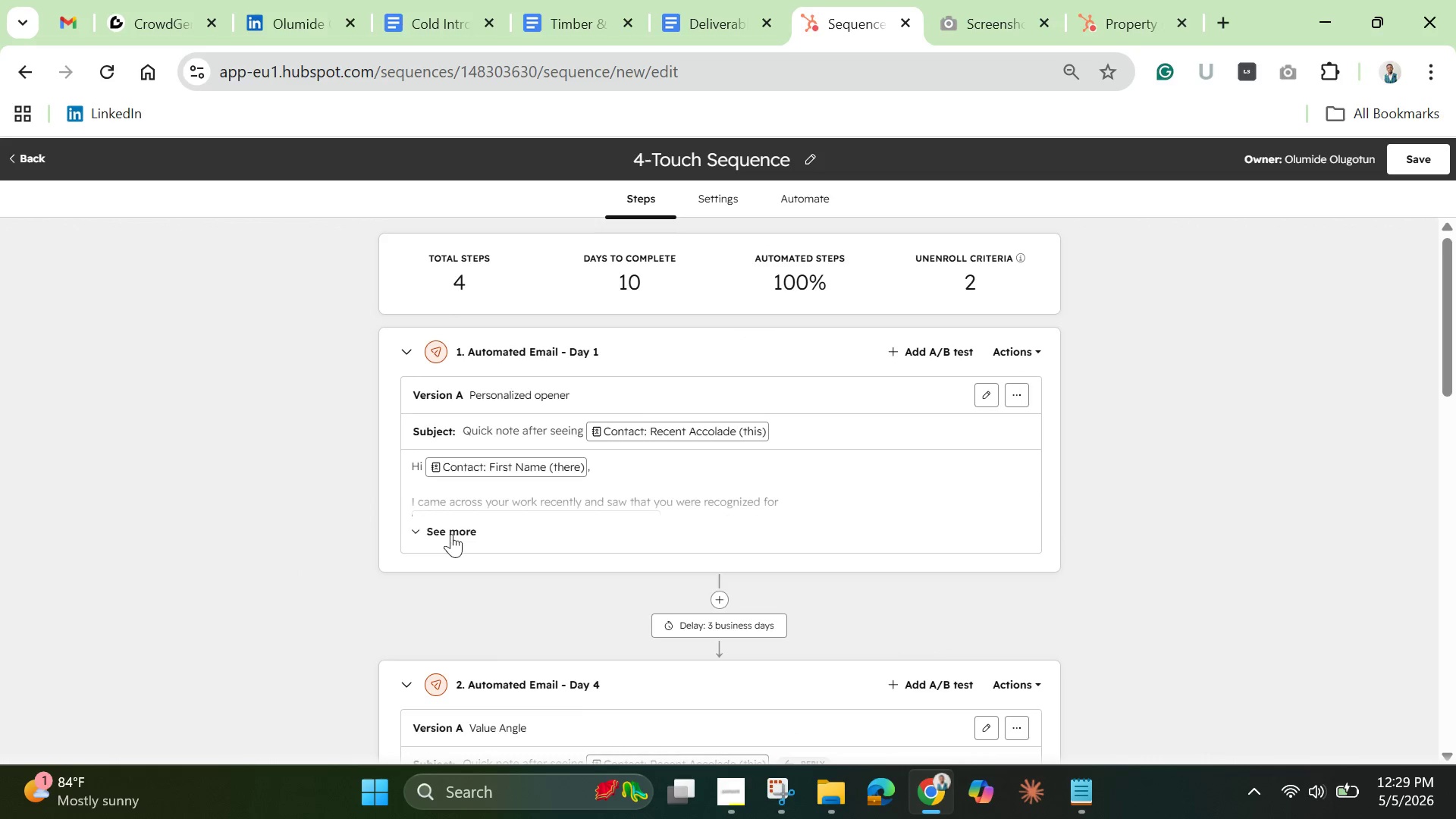 
left_click([451, 531])
 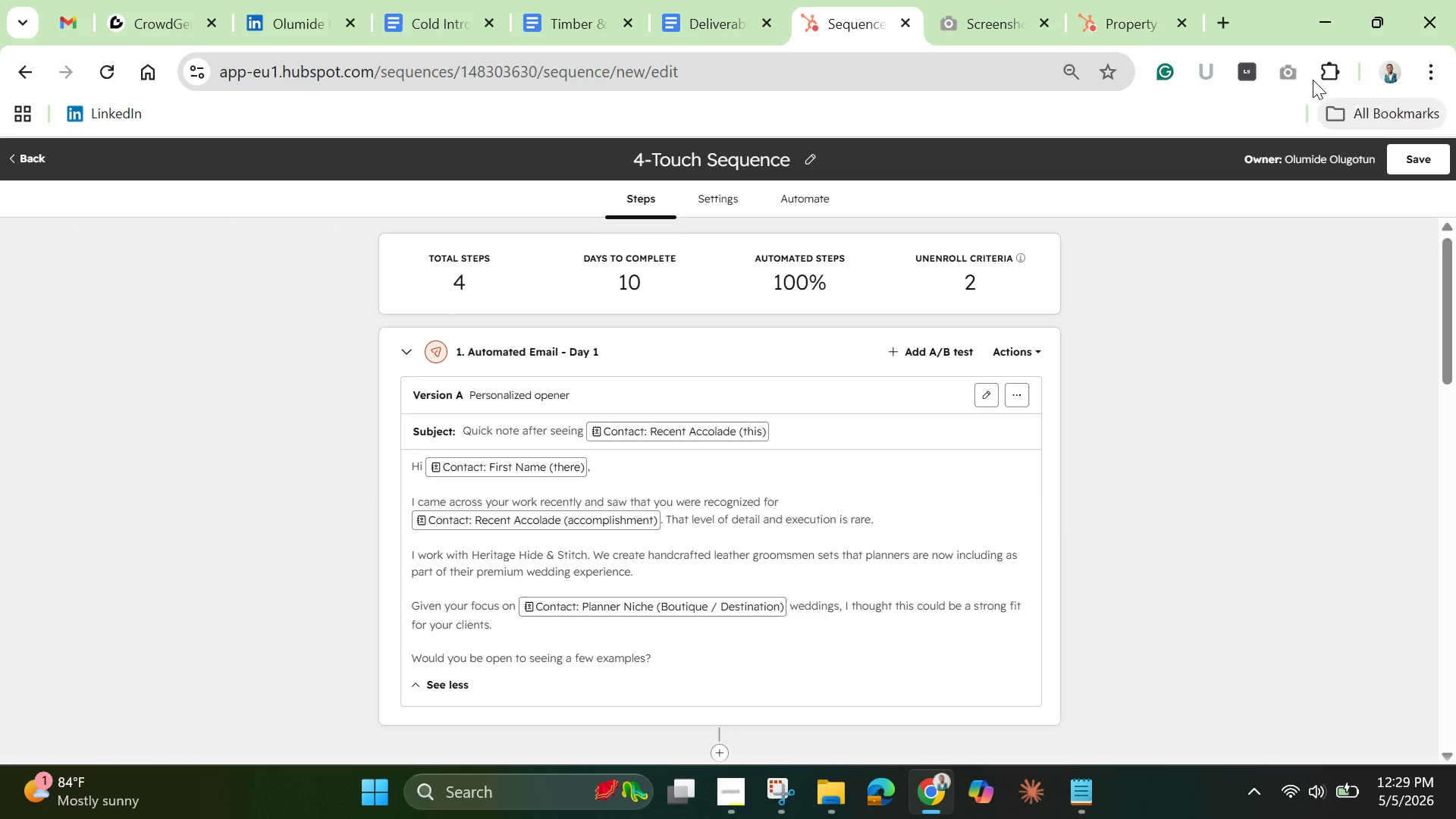 
left_click([1328, 66])
 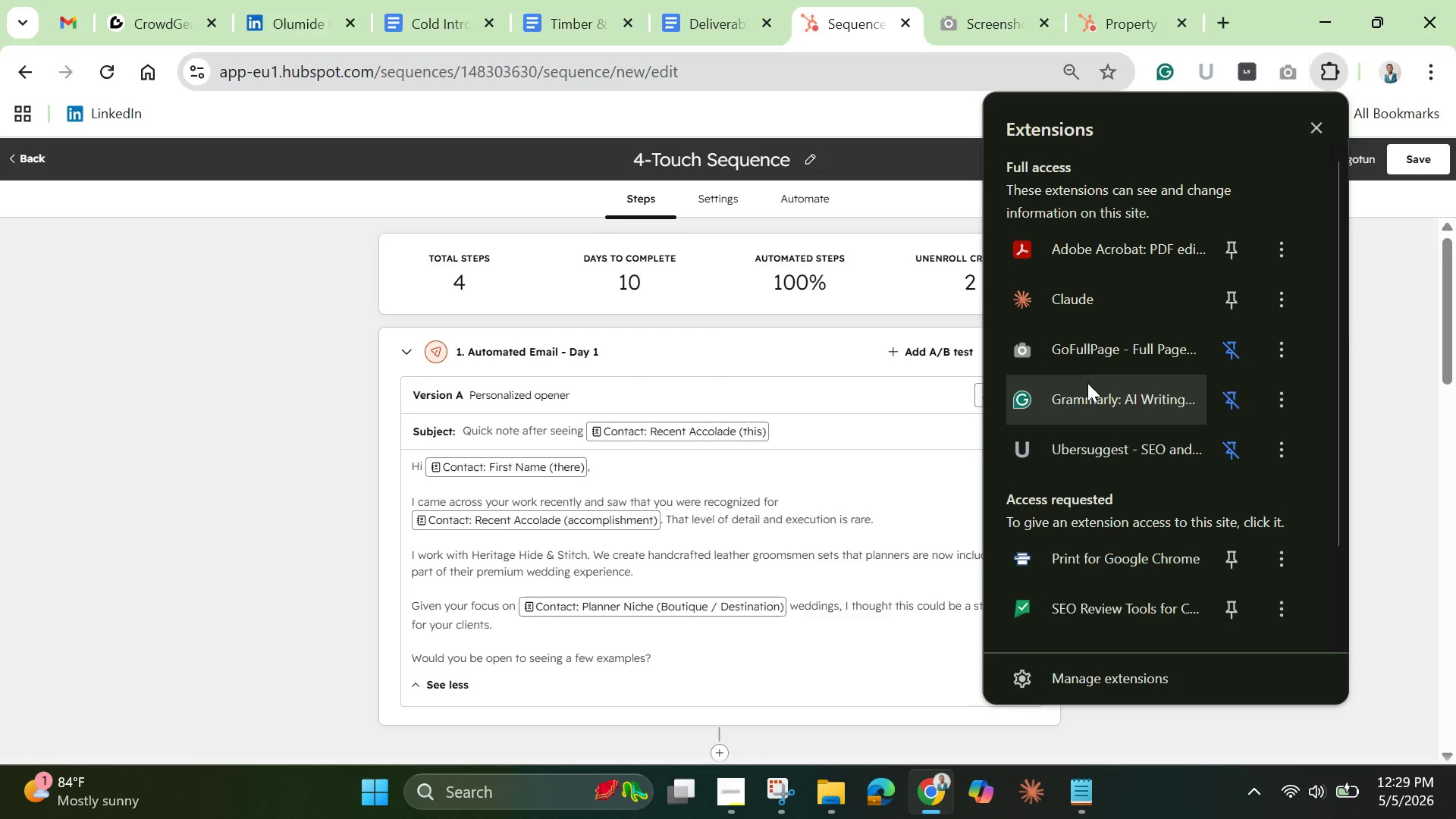 
left_click([1090, 373])
 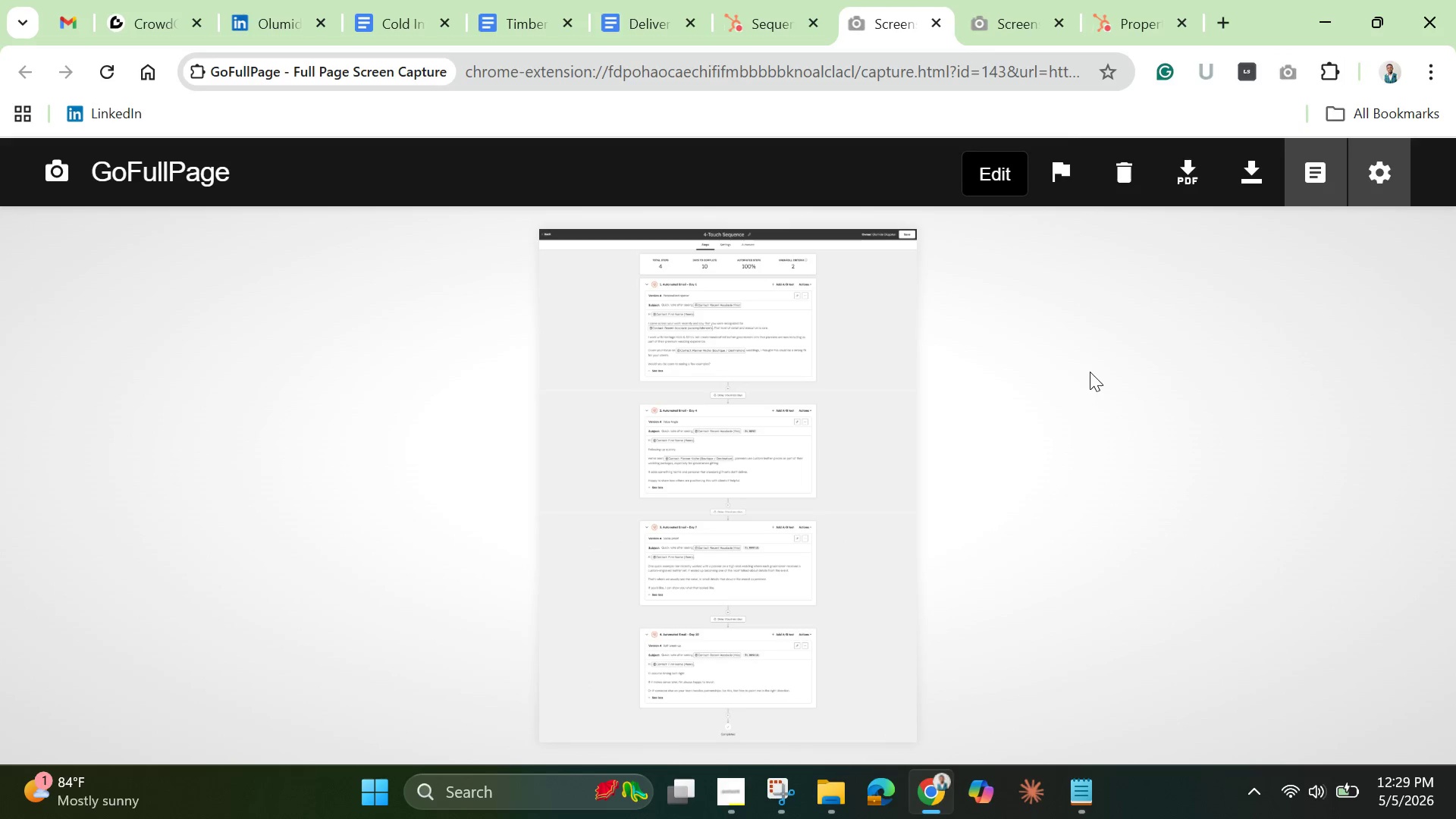 
right_click([724, 403])
 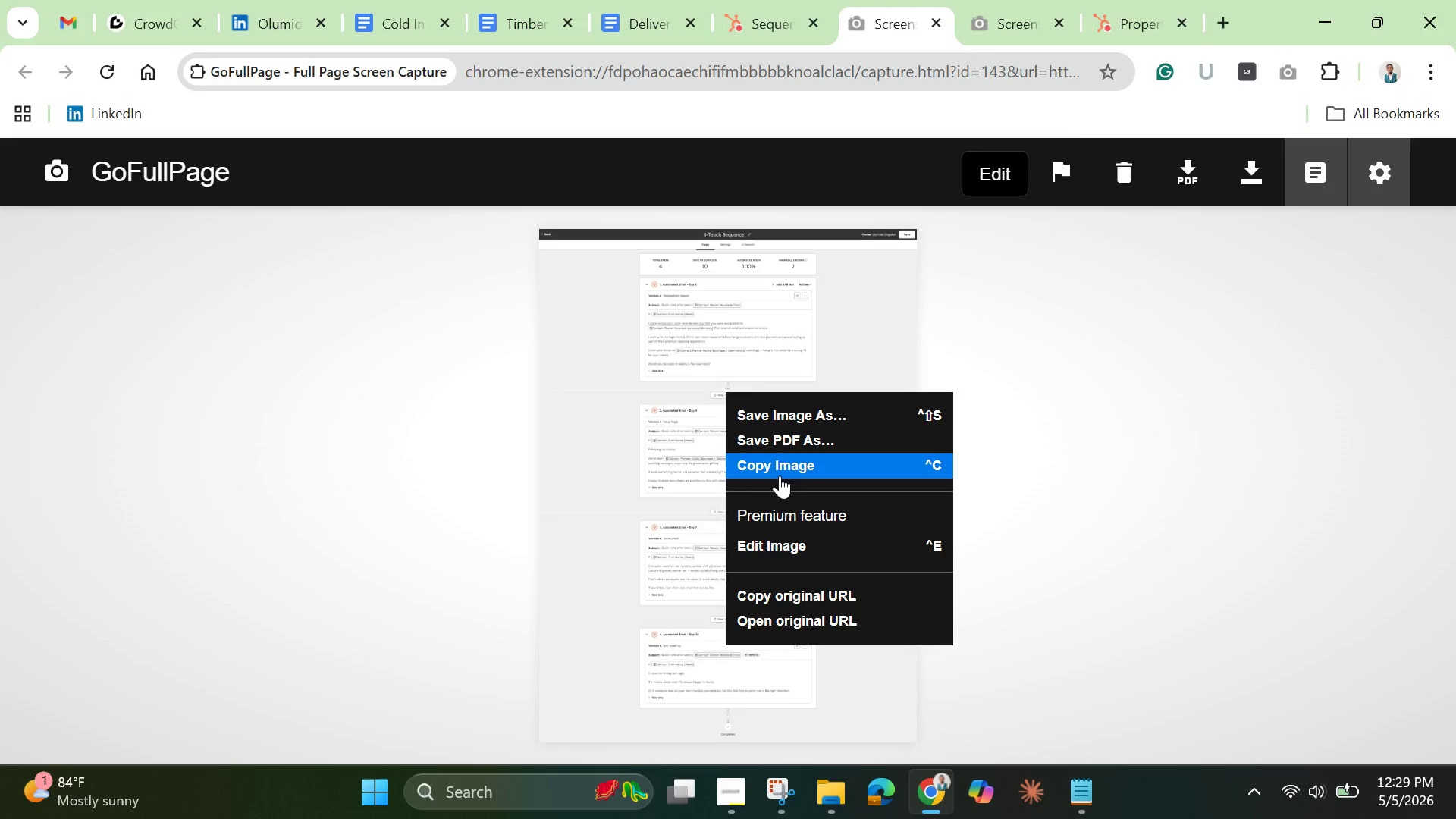 
left_click([779, 468])
 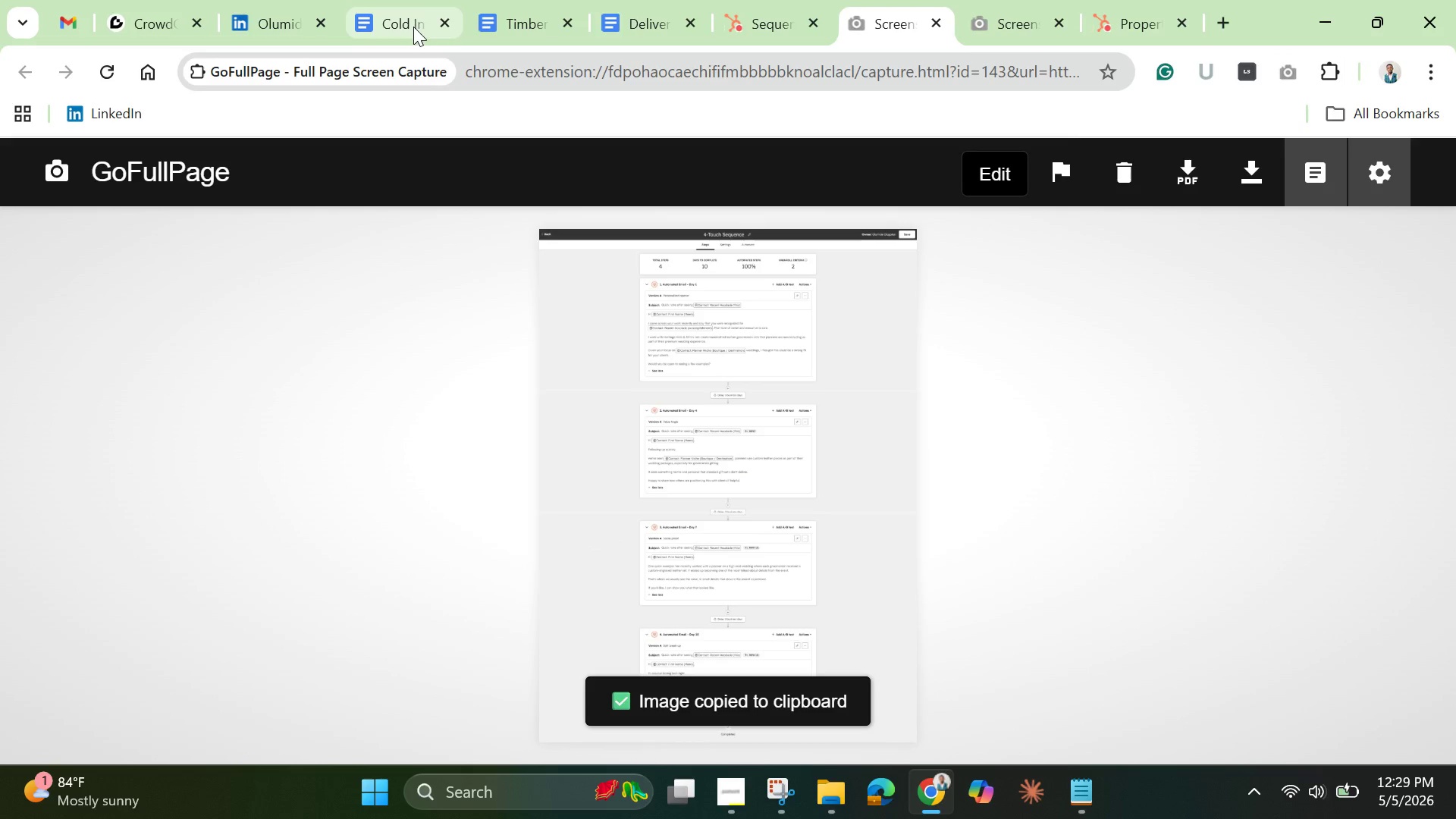 
left_click([413, 27])
 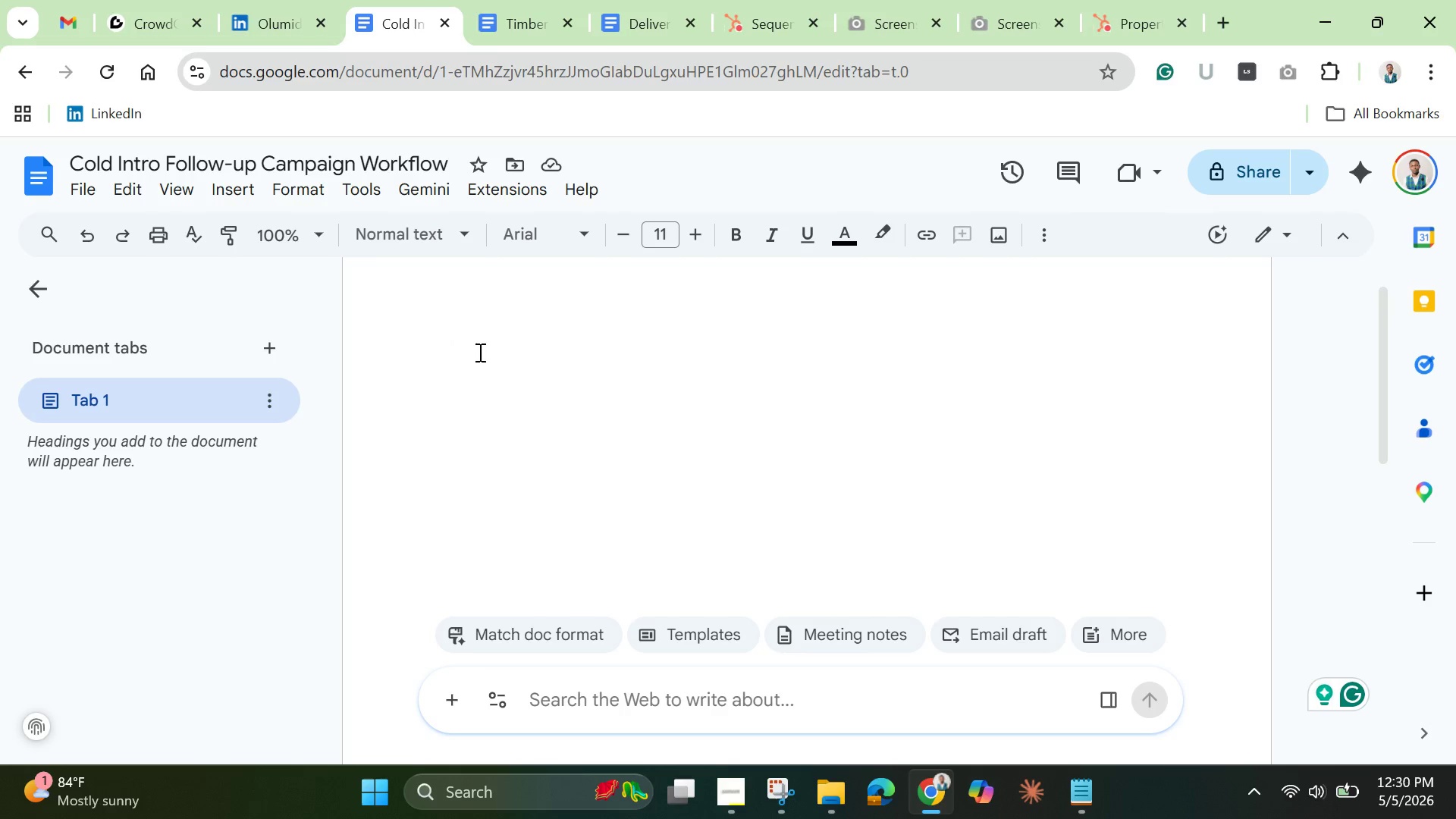 
key(Control+V)
 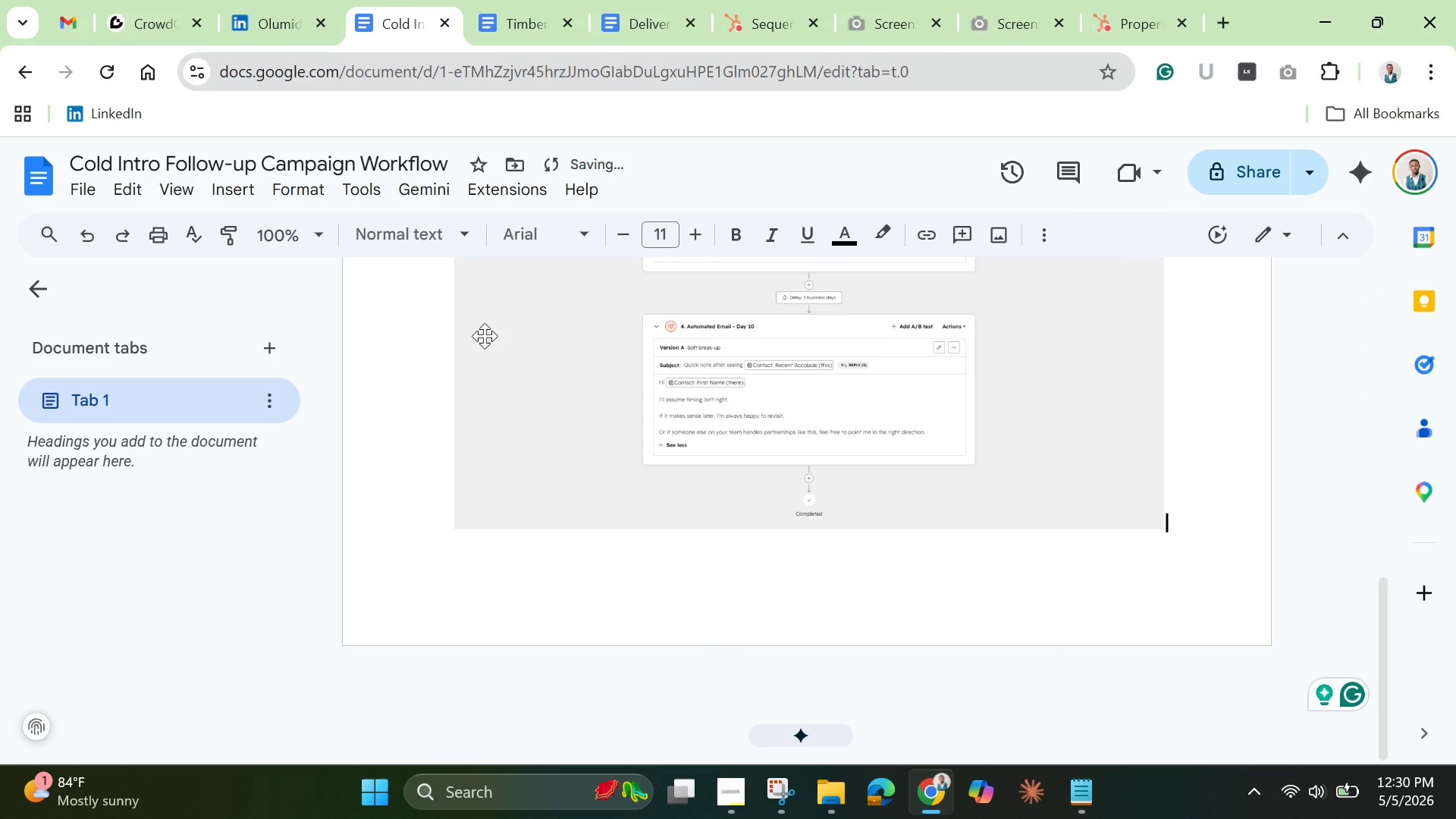 
key(Enter)
 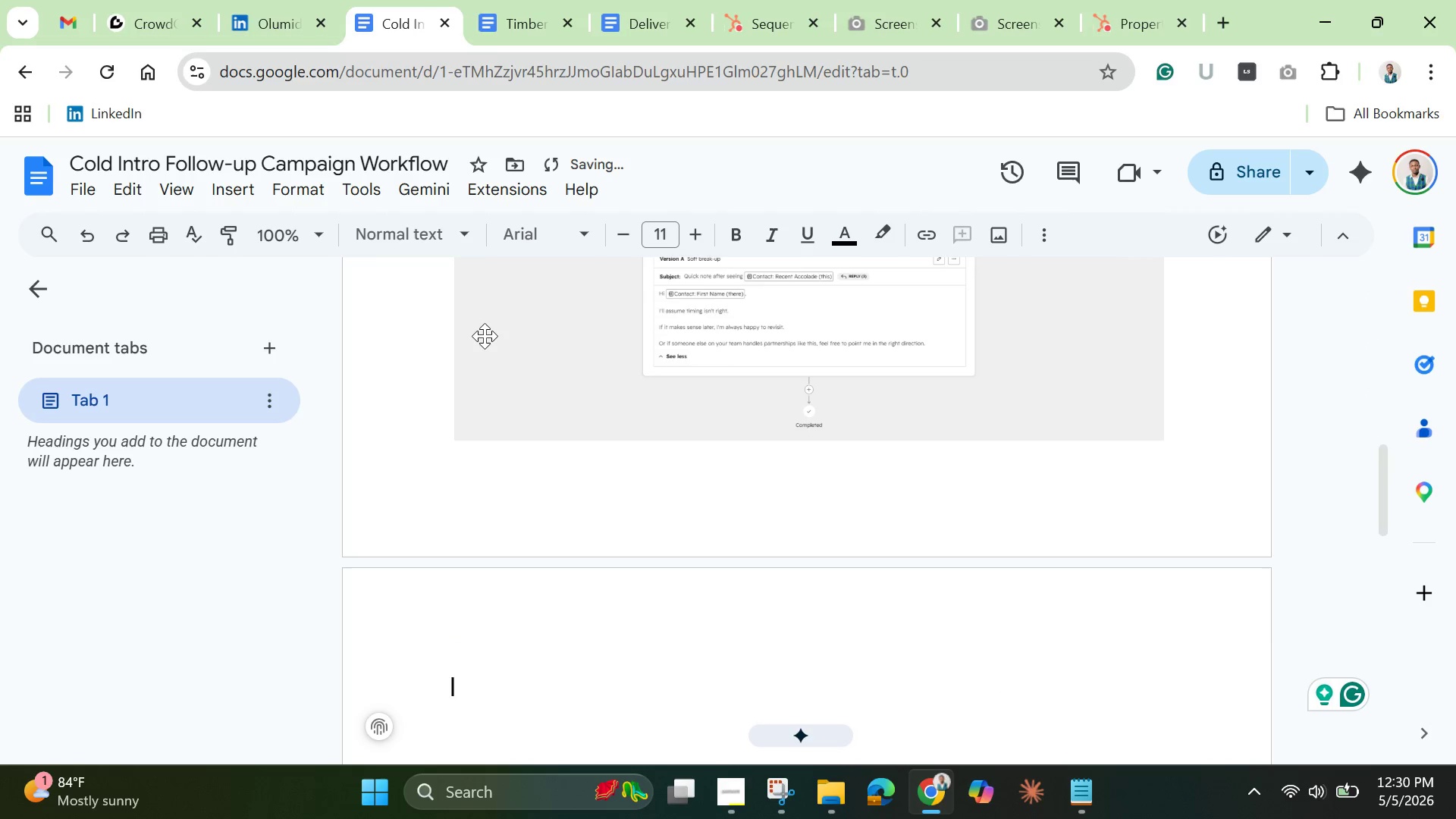 
key(Enter)
 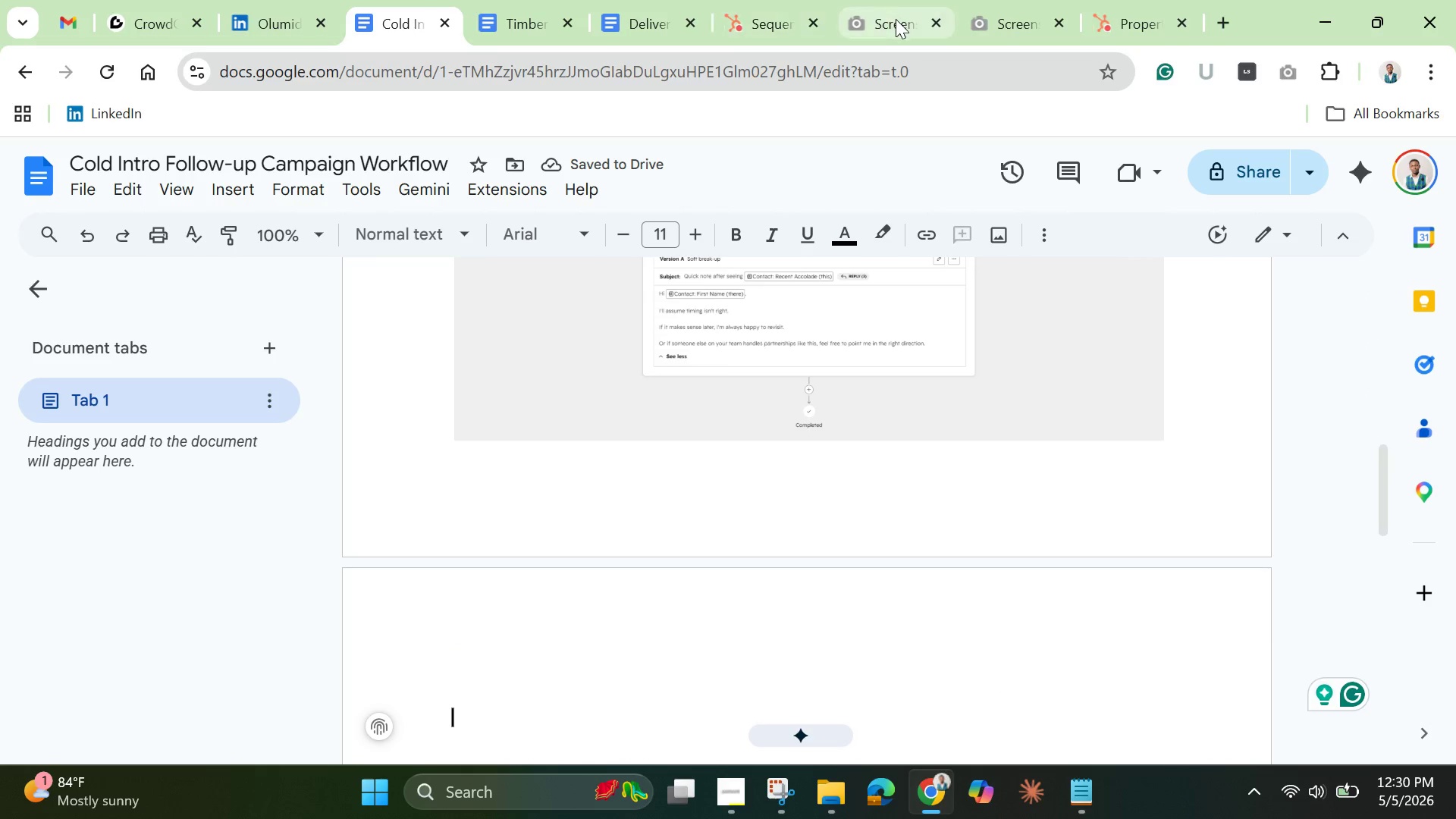 
left_click([927, 19])
 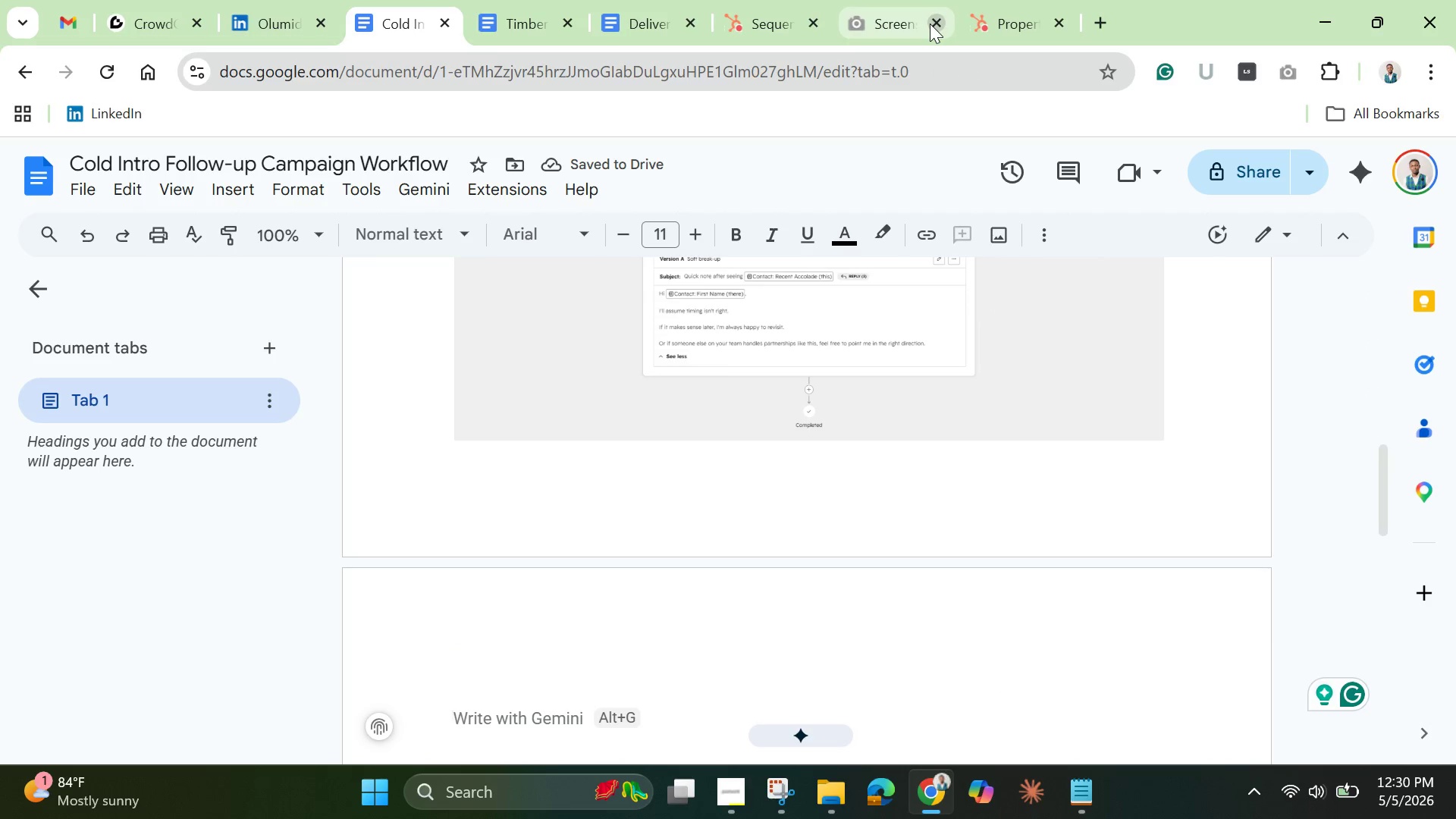 
left_click([930, 24])
 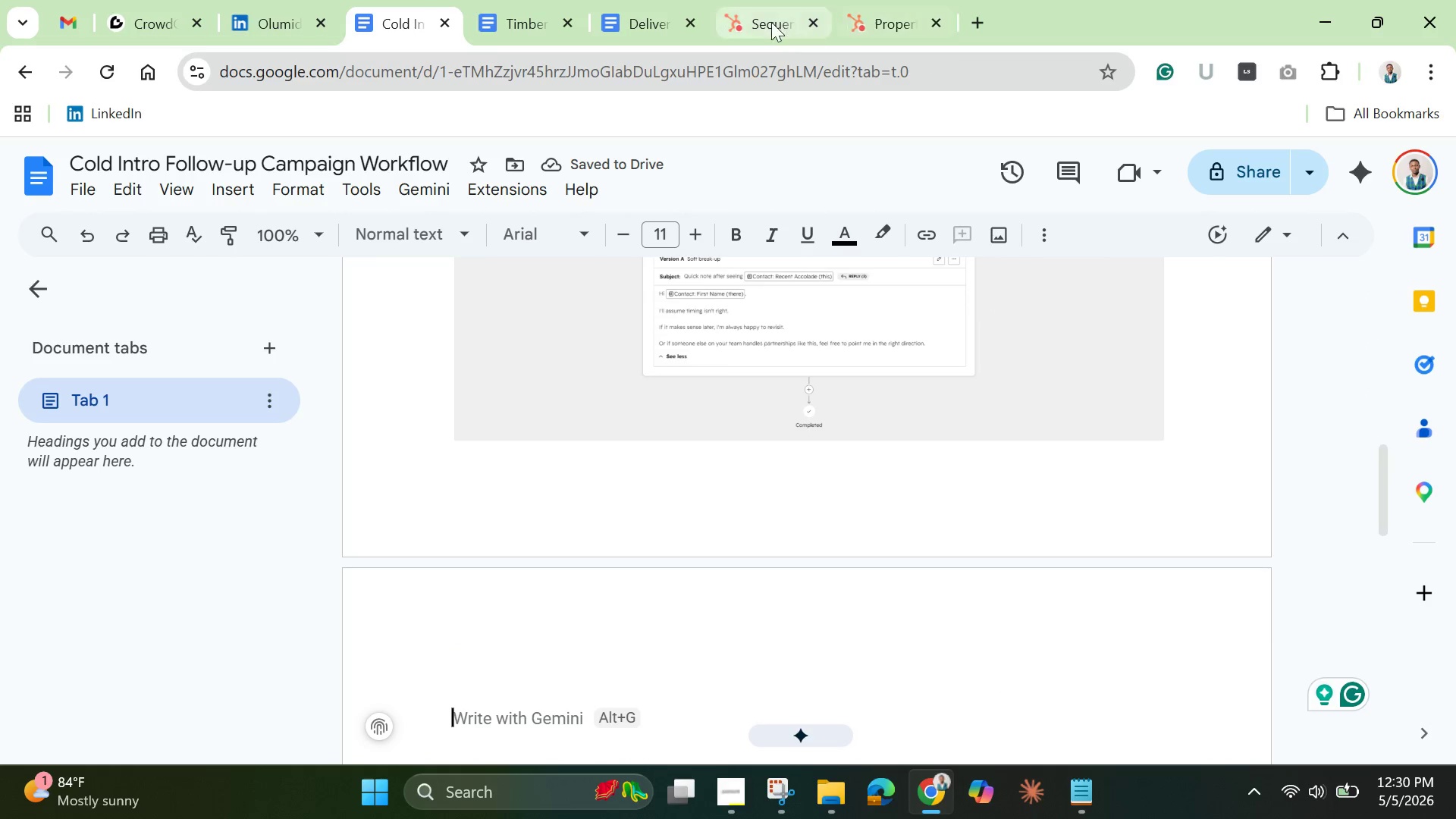 
left_click([765, 14])
 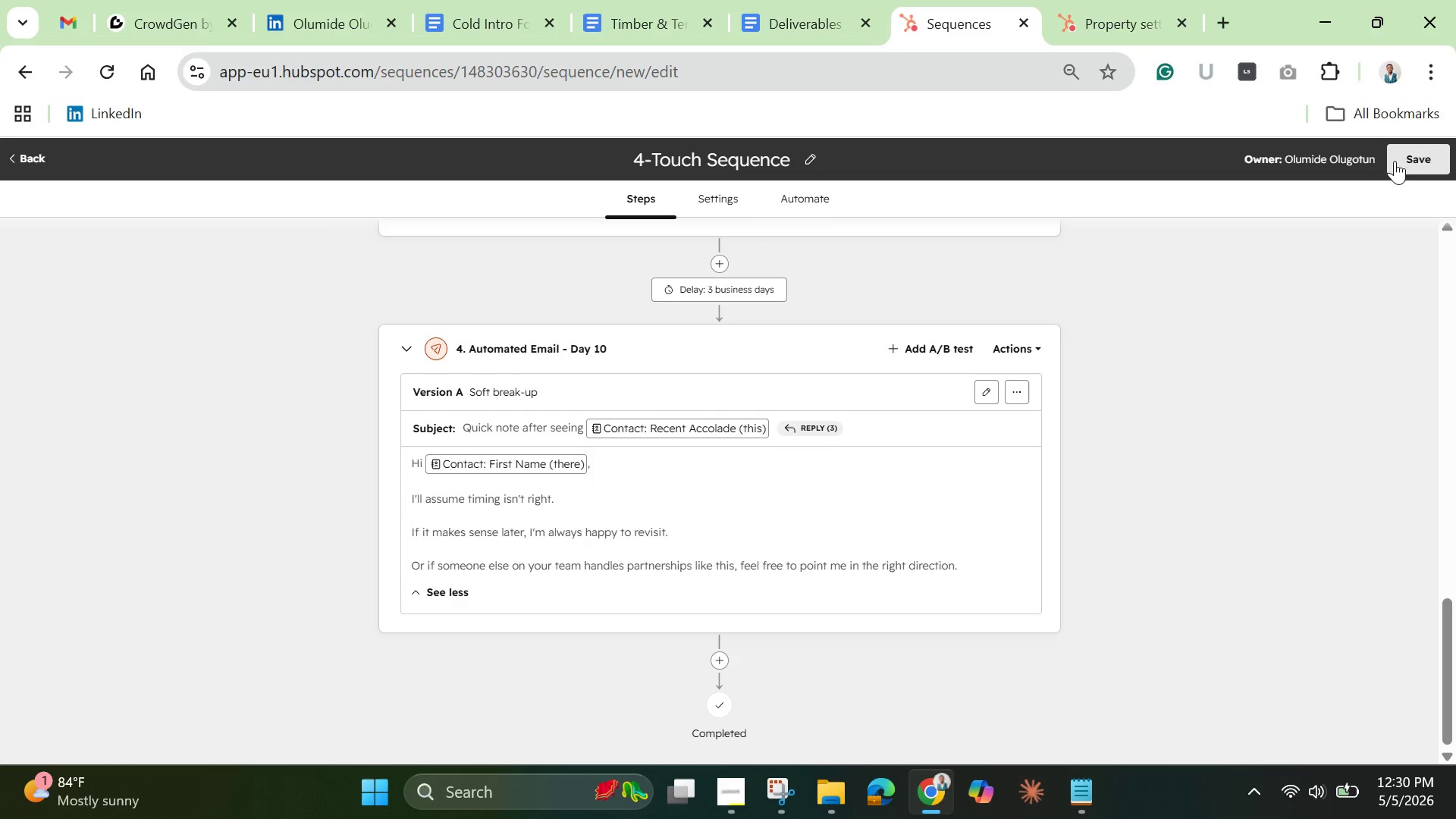 
left_click([1410, 161])
 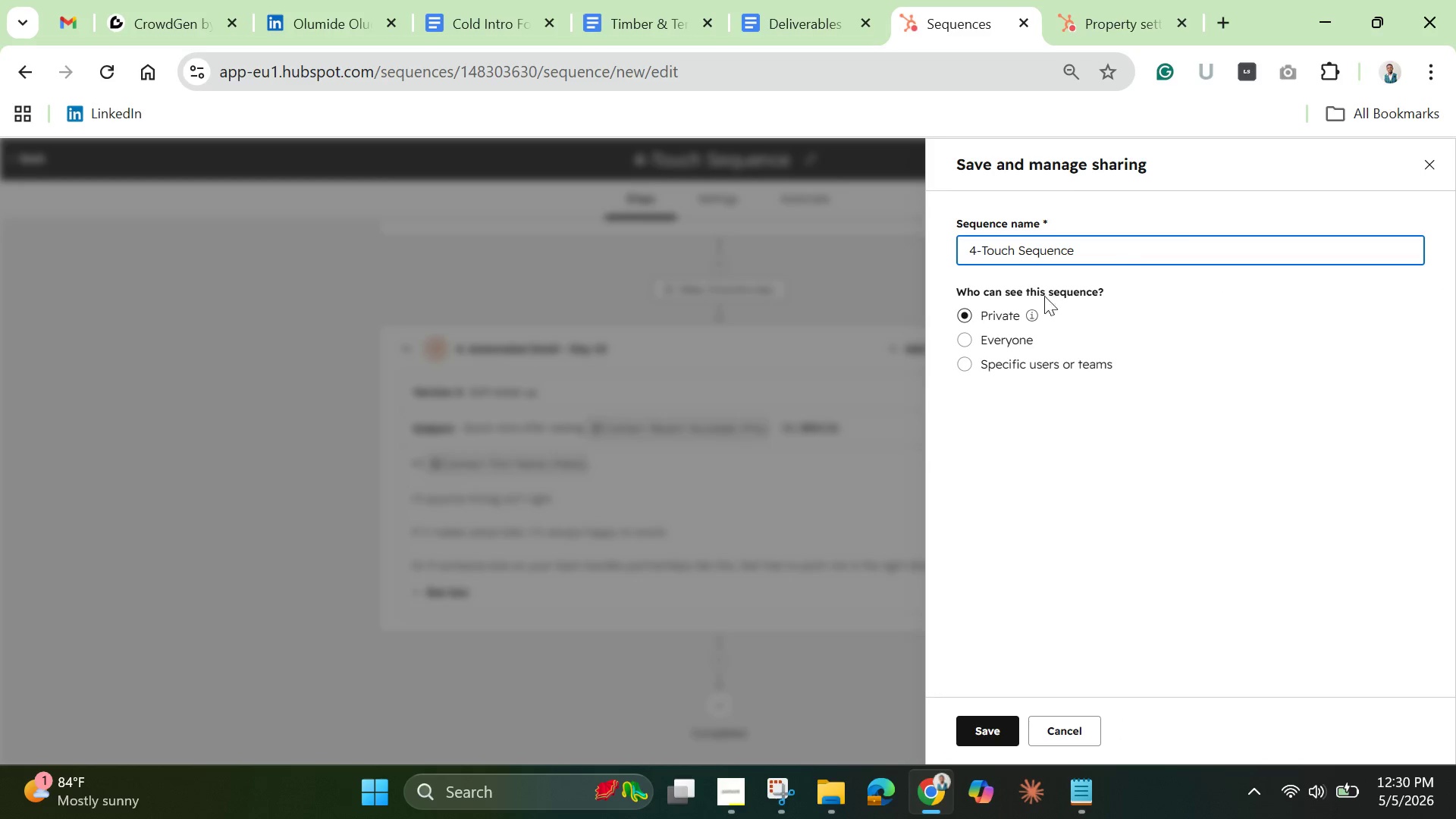 
left_click([1012, 337])
 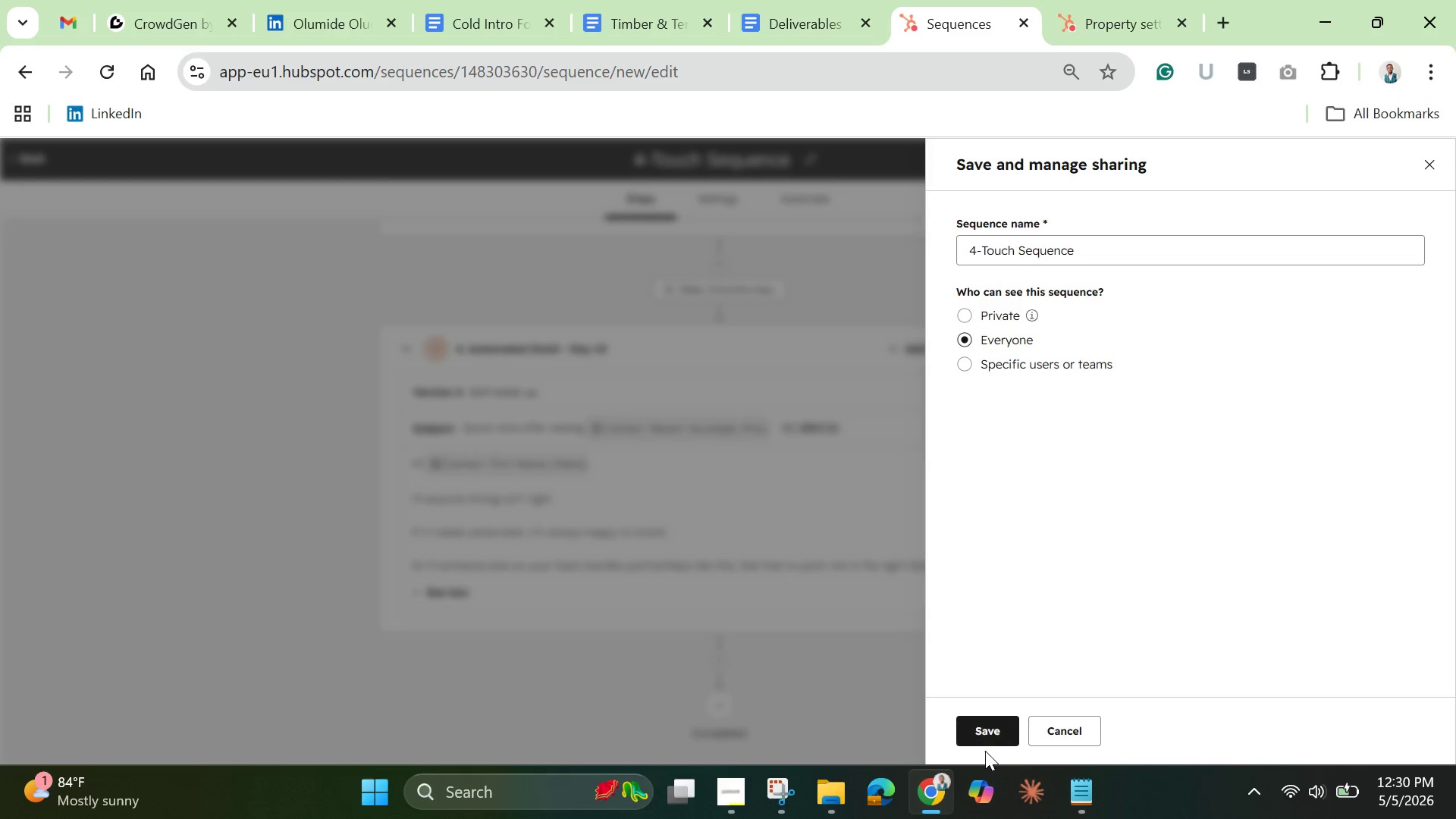 
left_click([985, 737])
 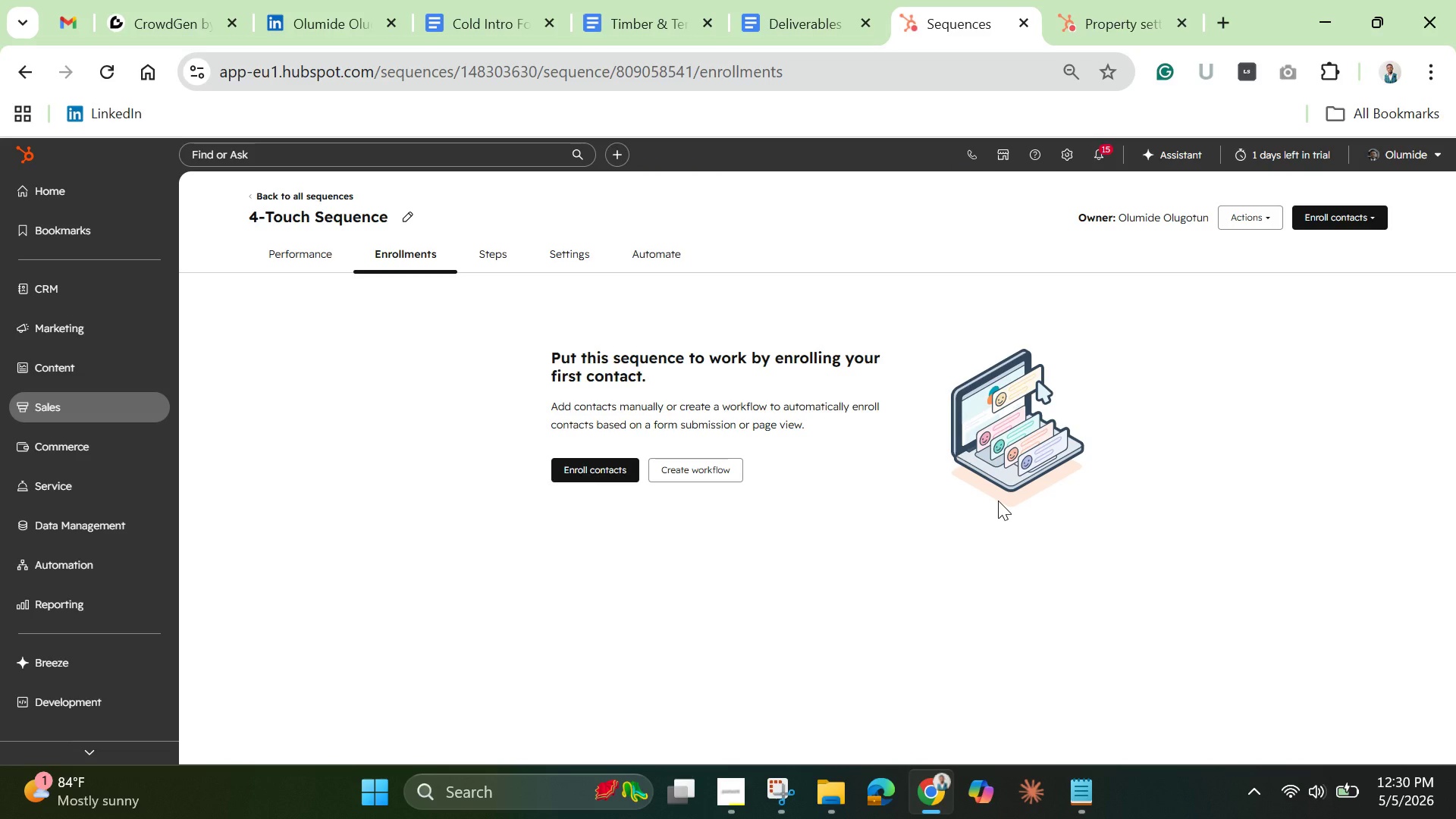 
wait(12.62)
 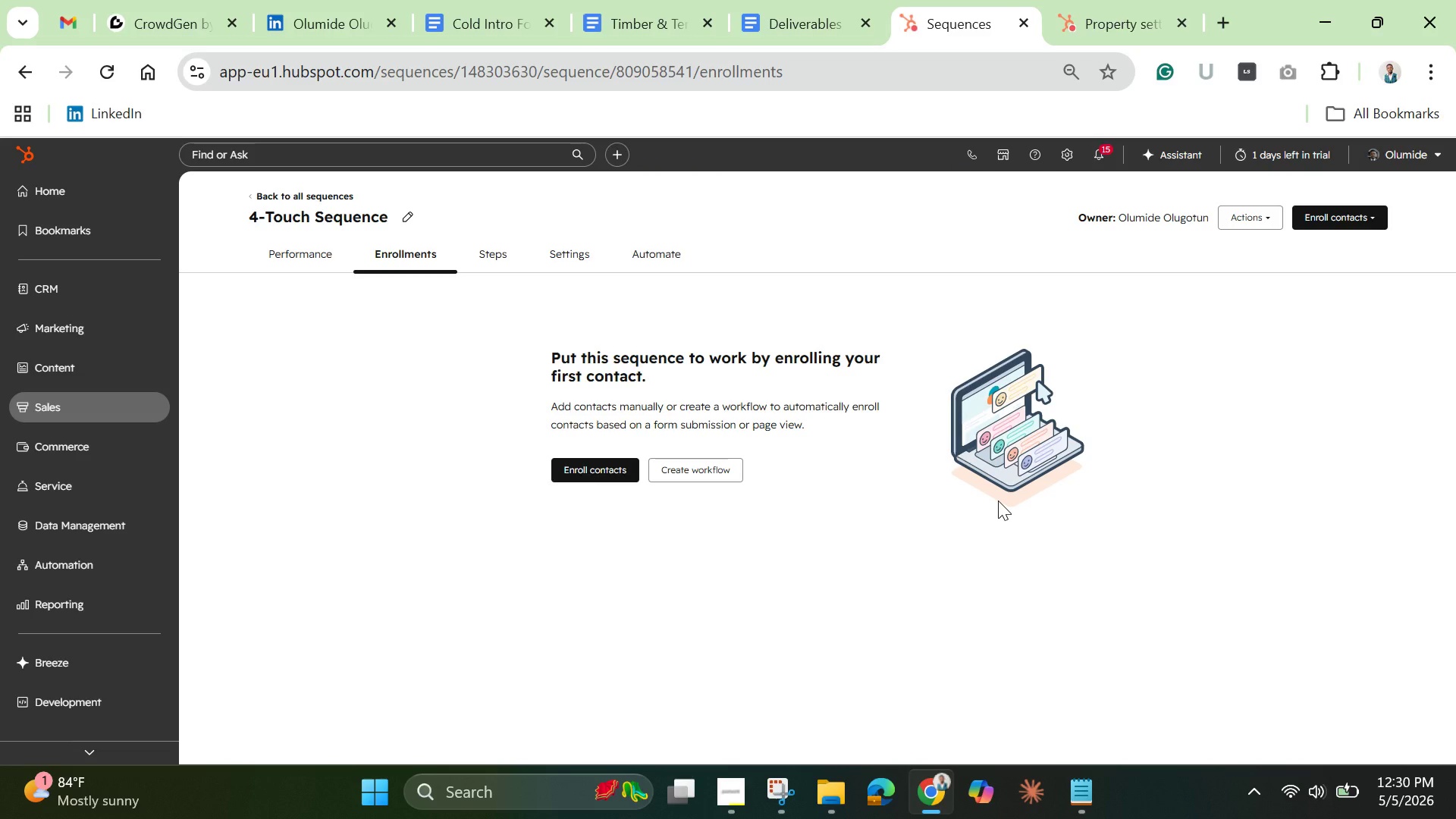 
left_click([99, 559])
 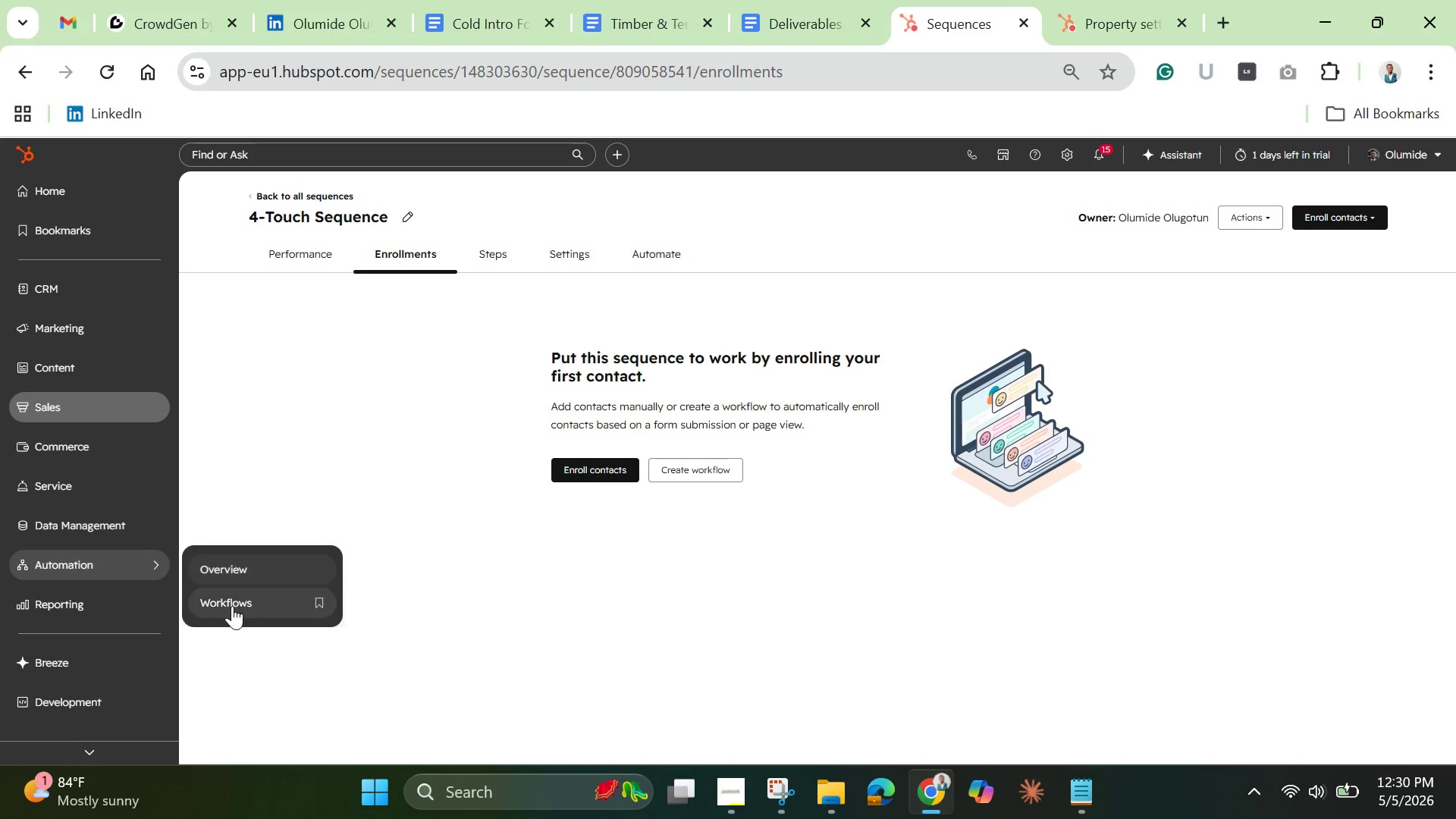 
left_click([232, 606])
 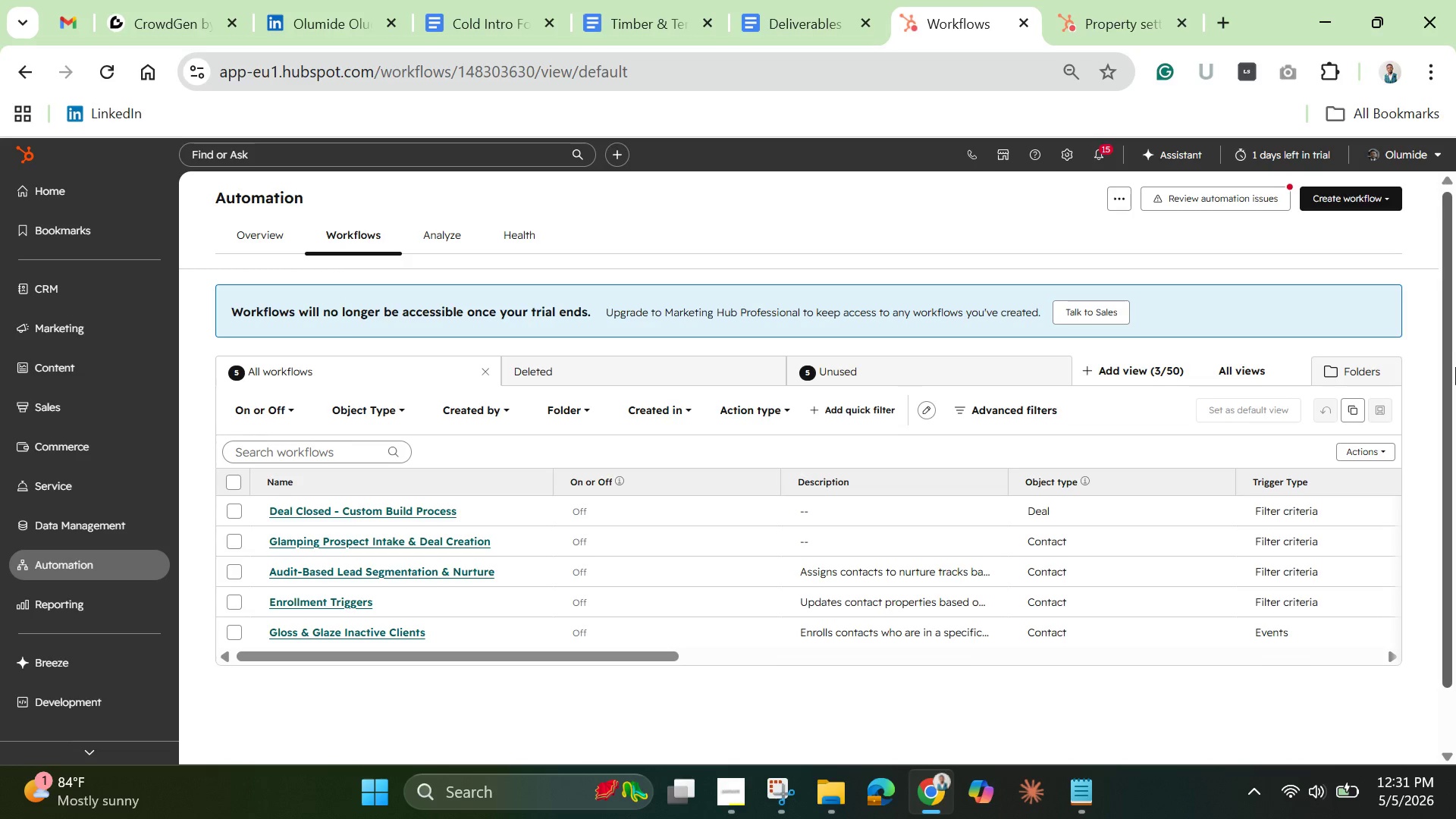 
wait(58.28)
 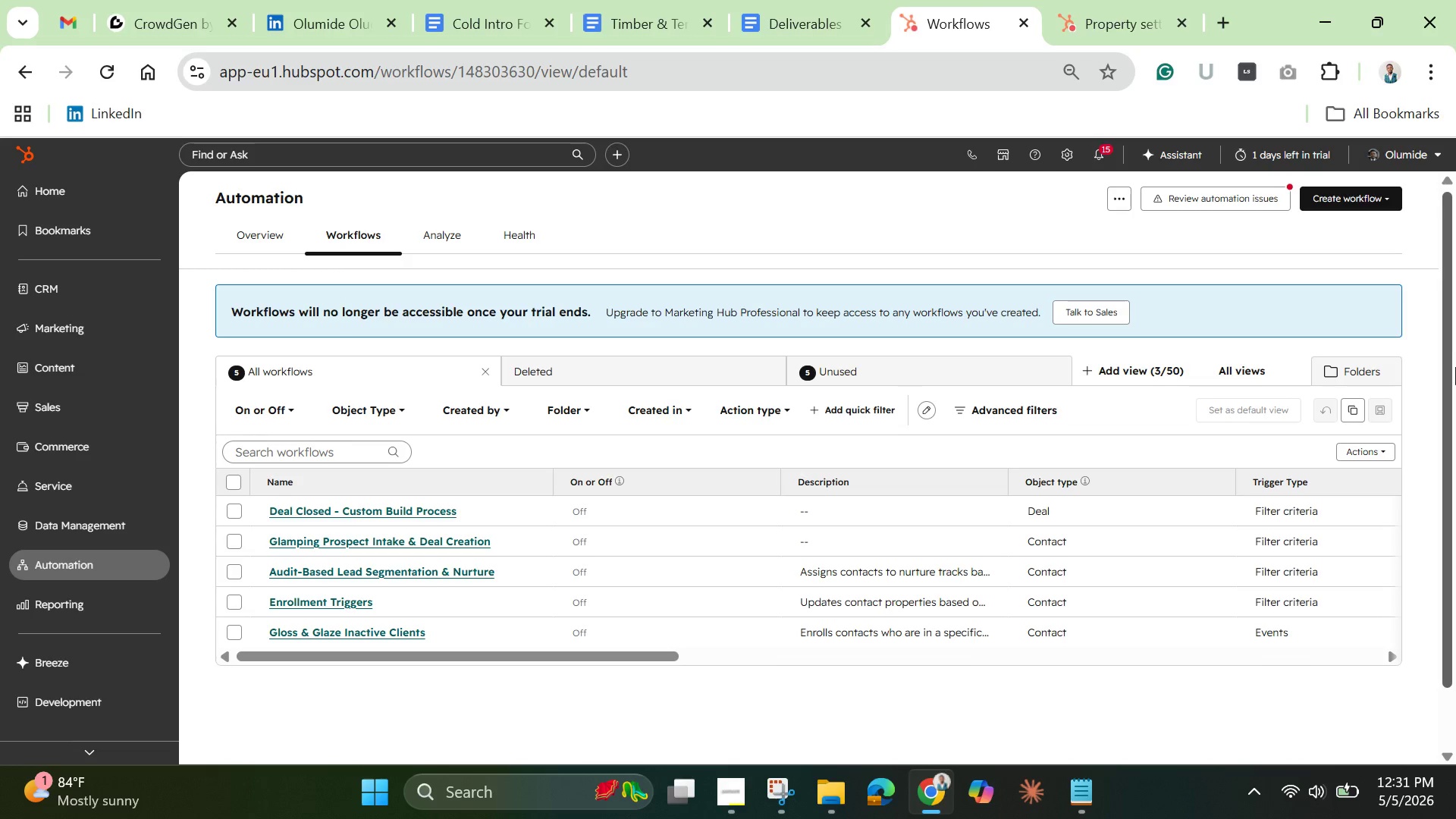 
left_click([1358, 196])
 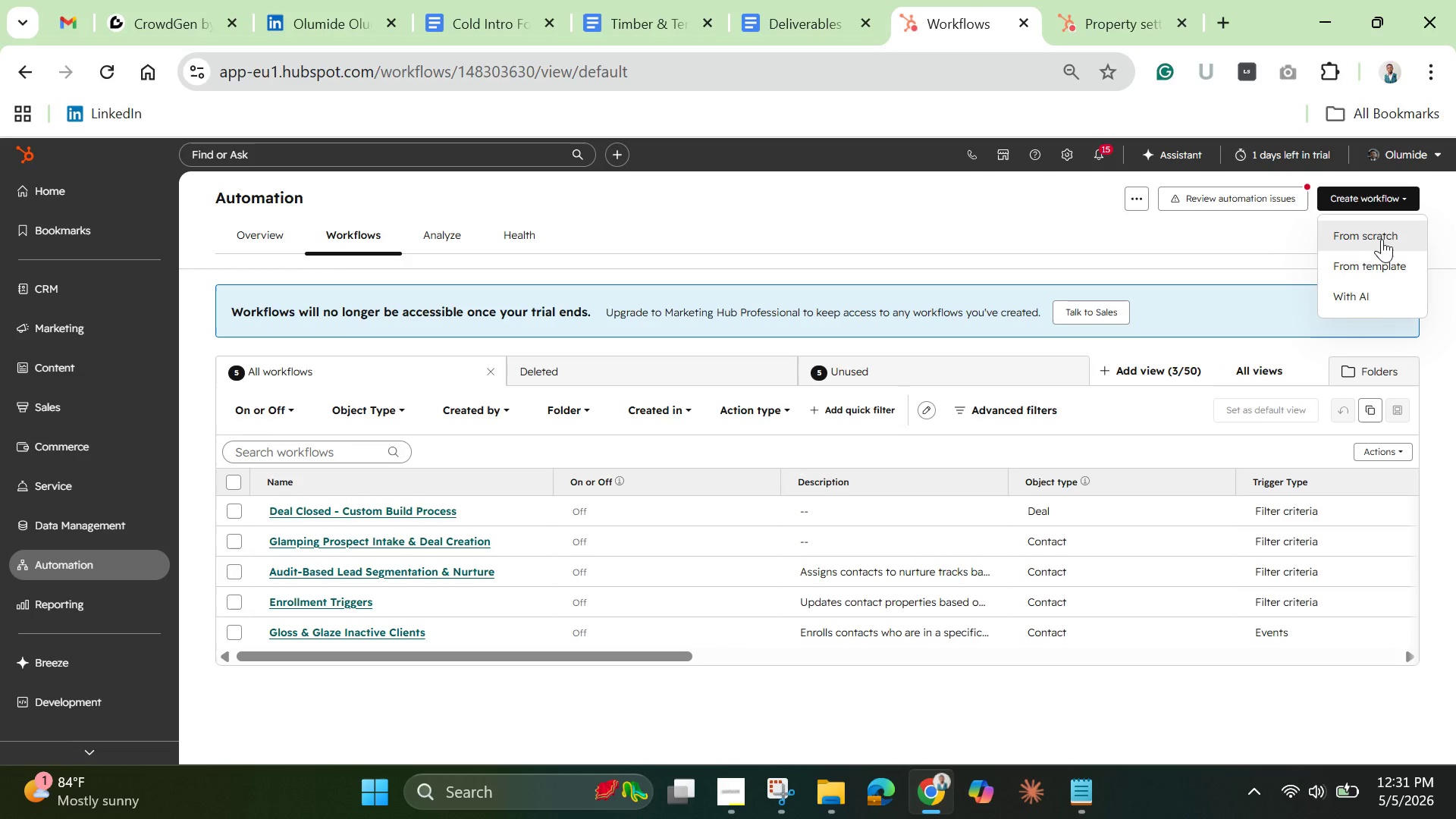 
left_click([1383, 239])
 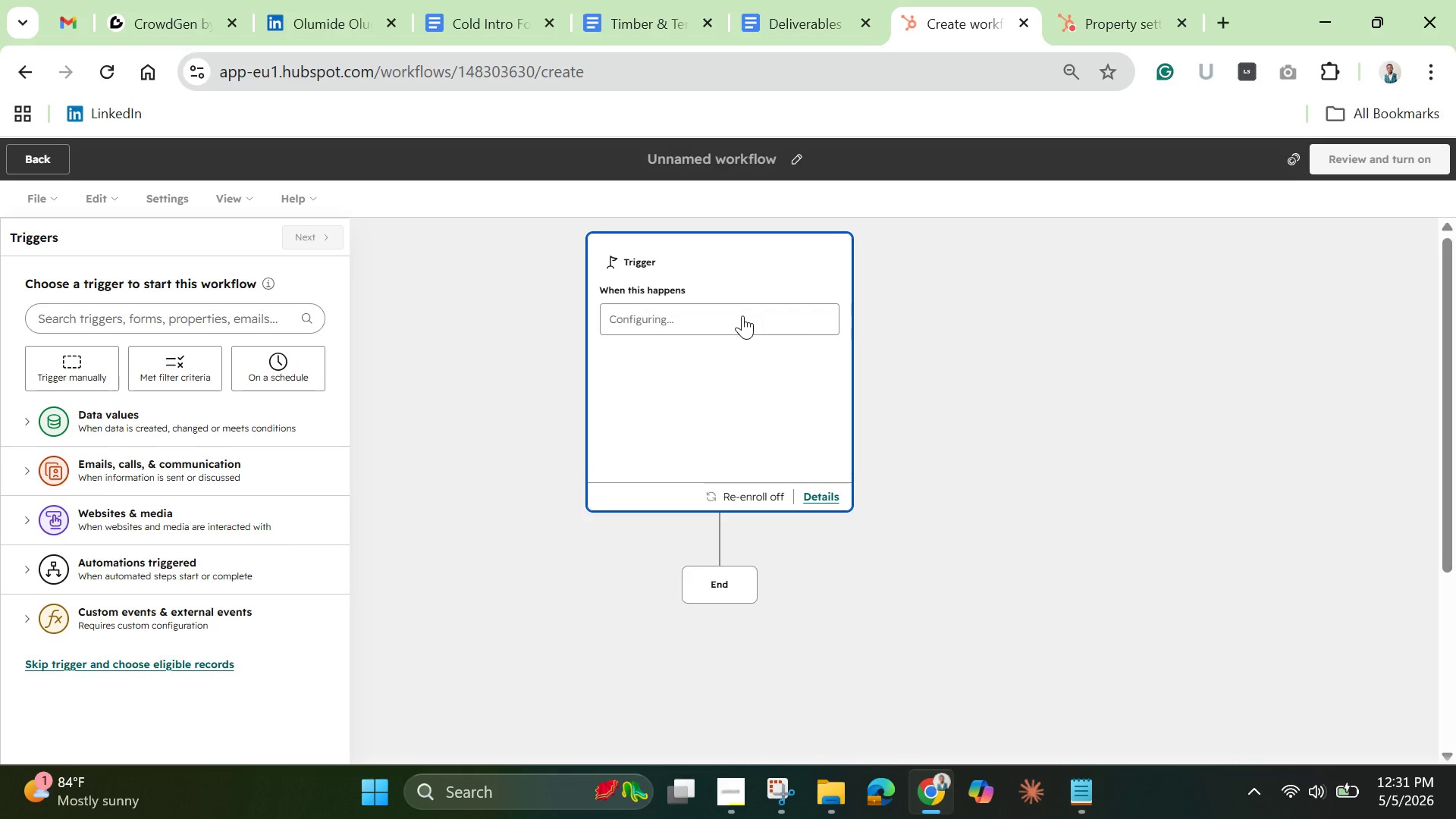 
wait(20.39)
 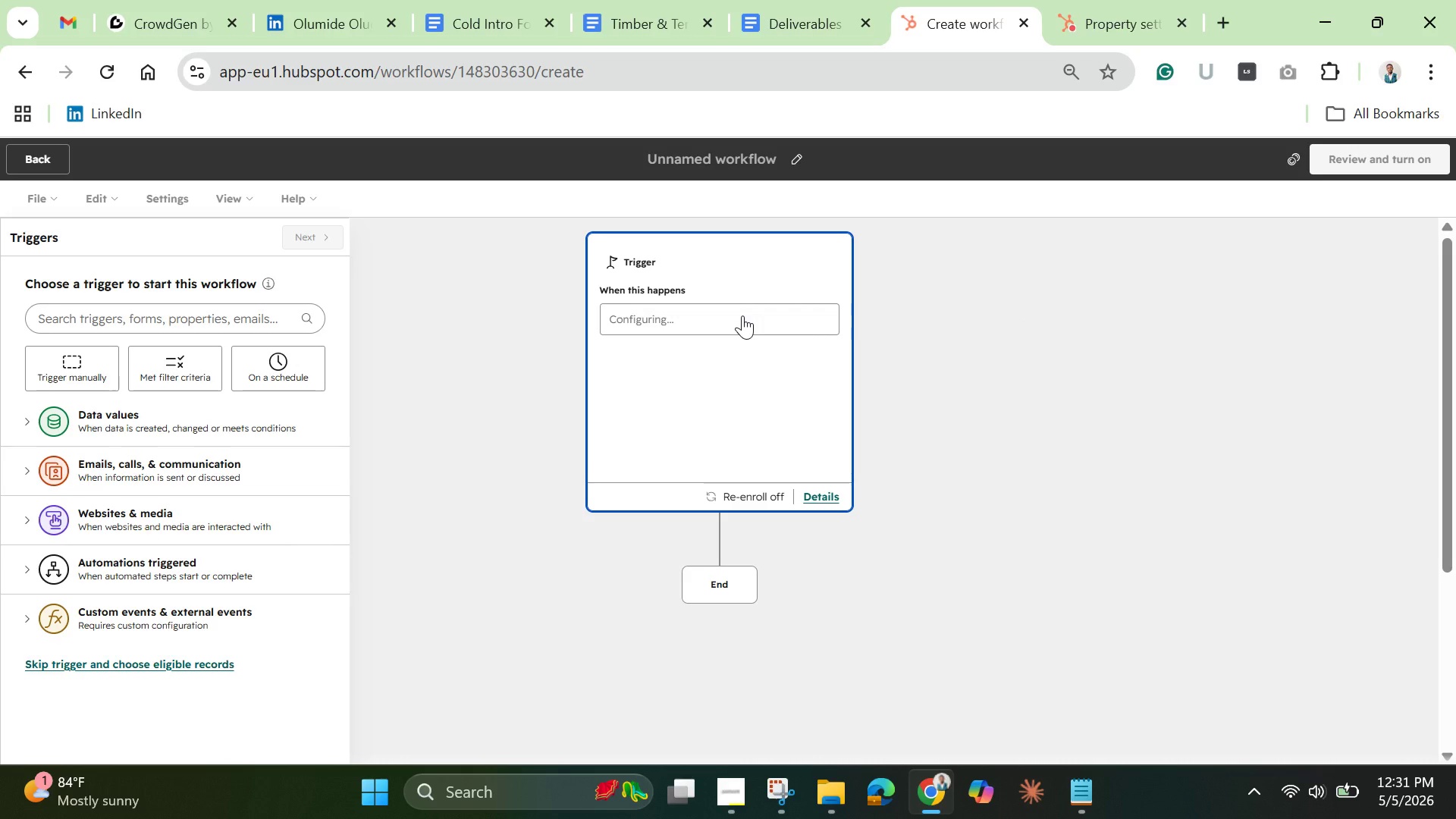 
left_click([742, 315])
 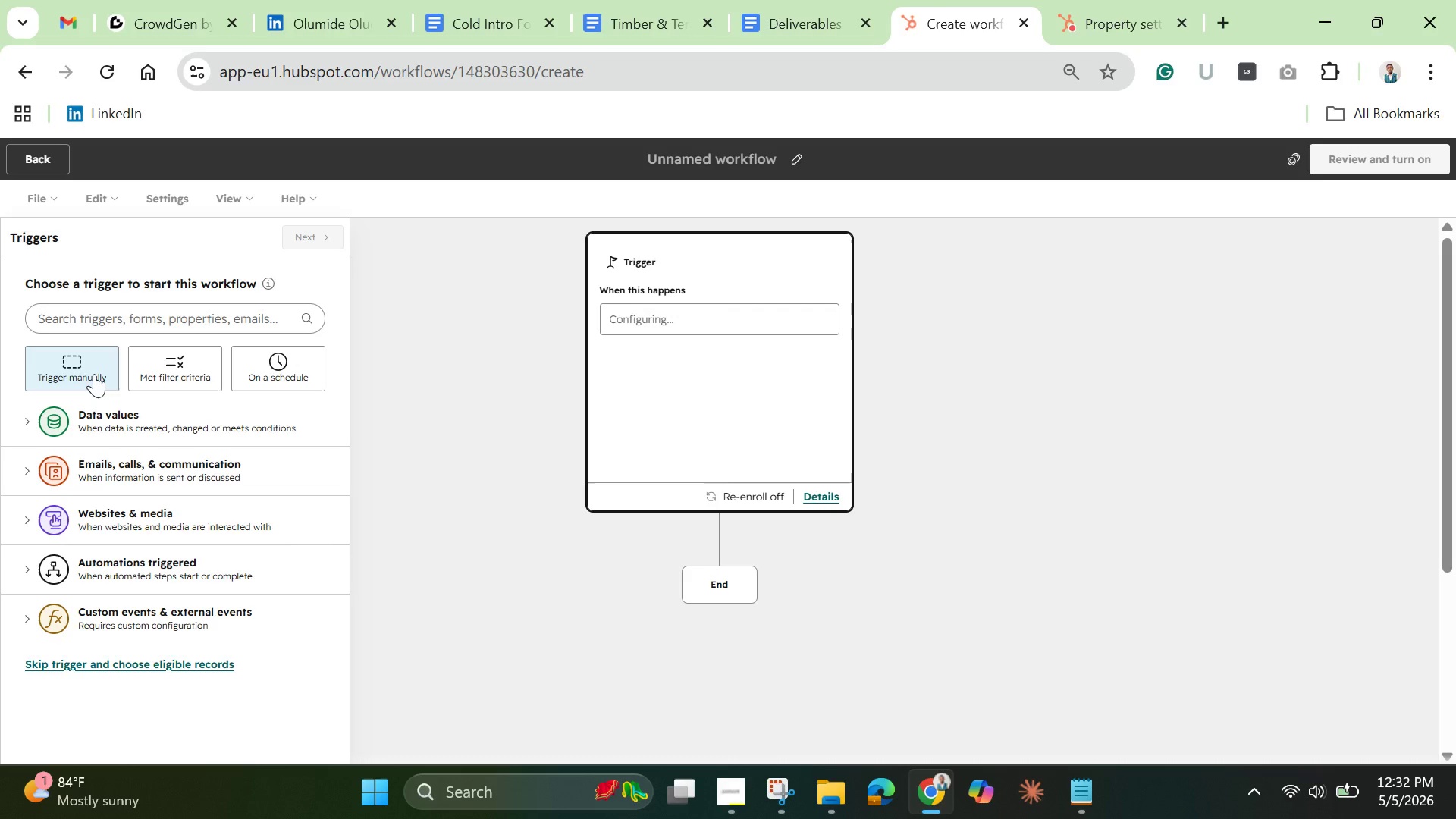 
wait(17.5)
 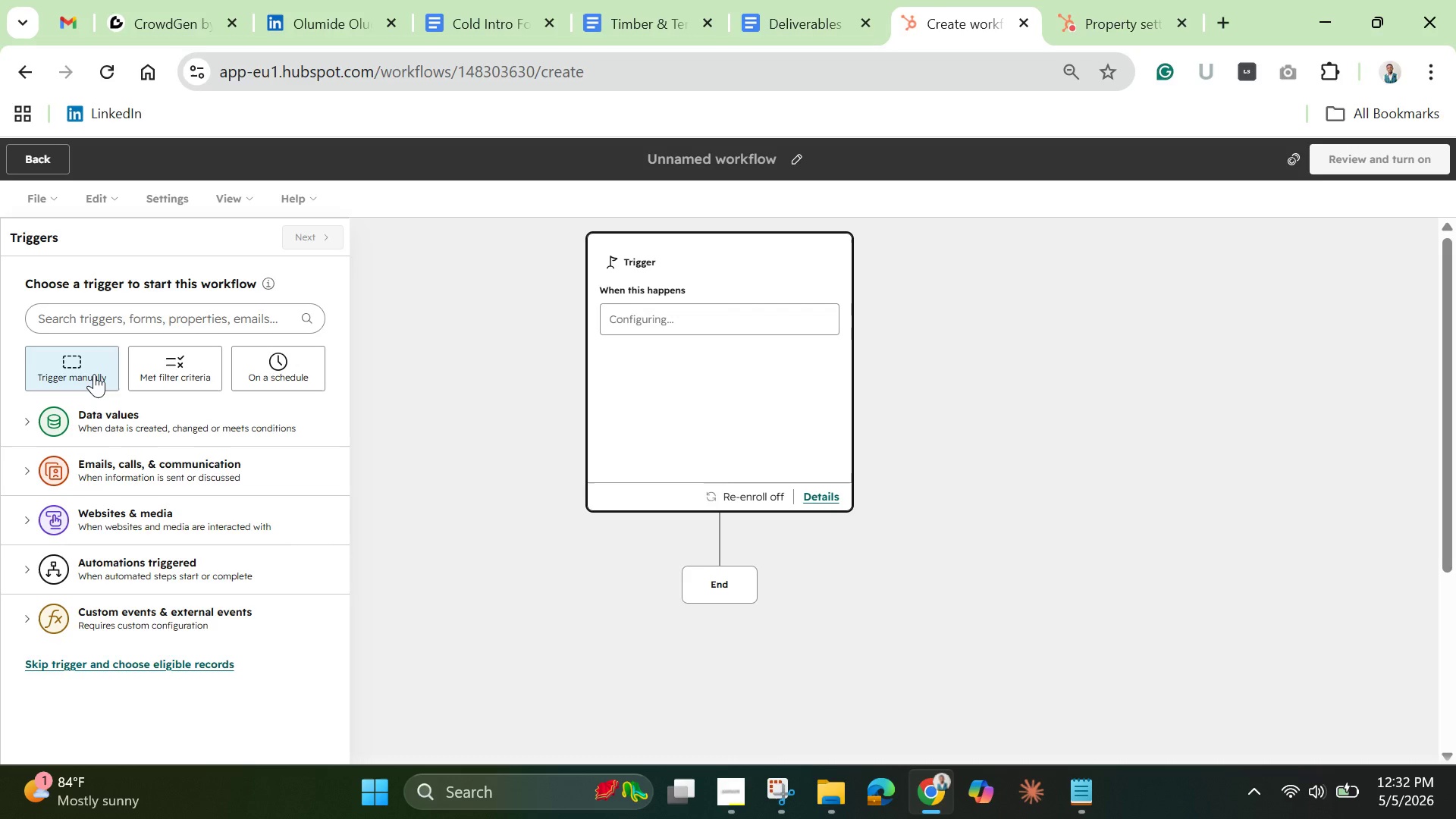 
left_click([130, 309])
 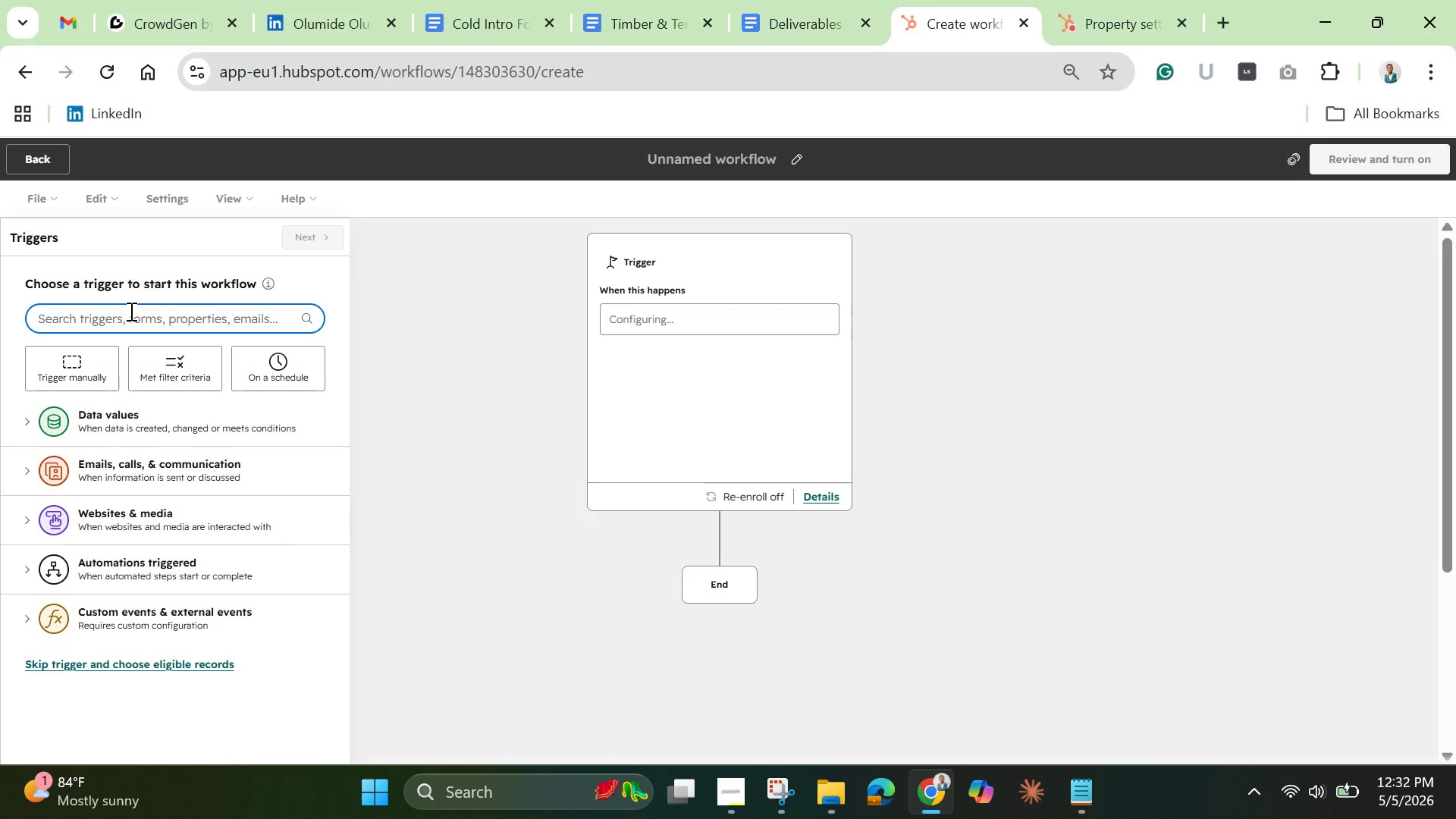 
type(cli)
 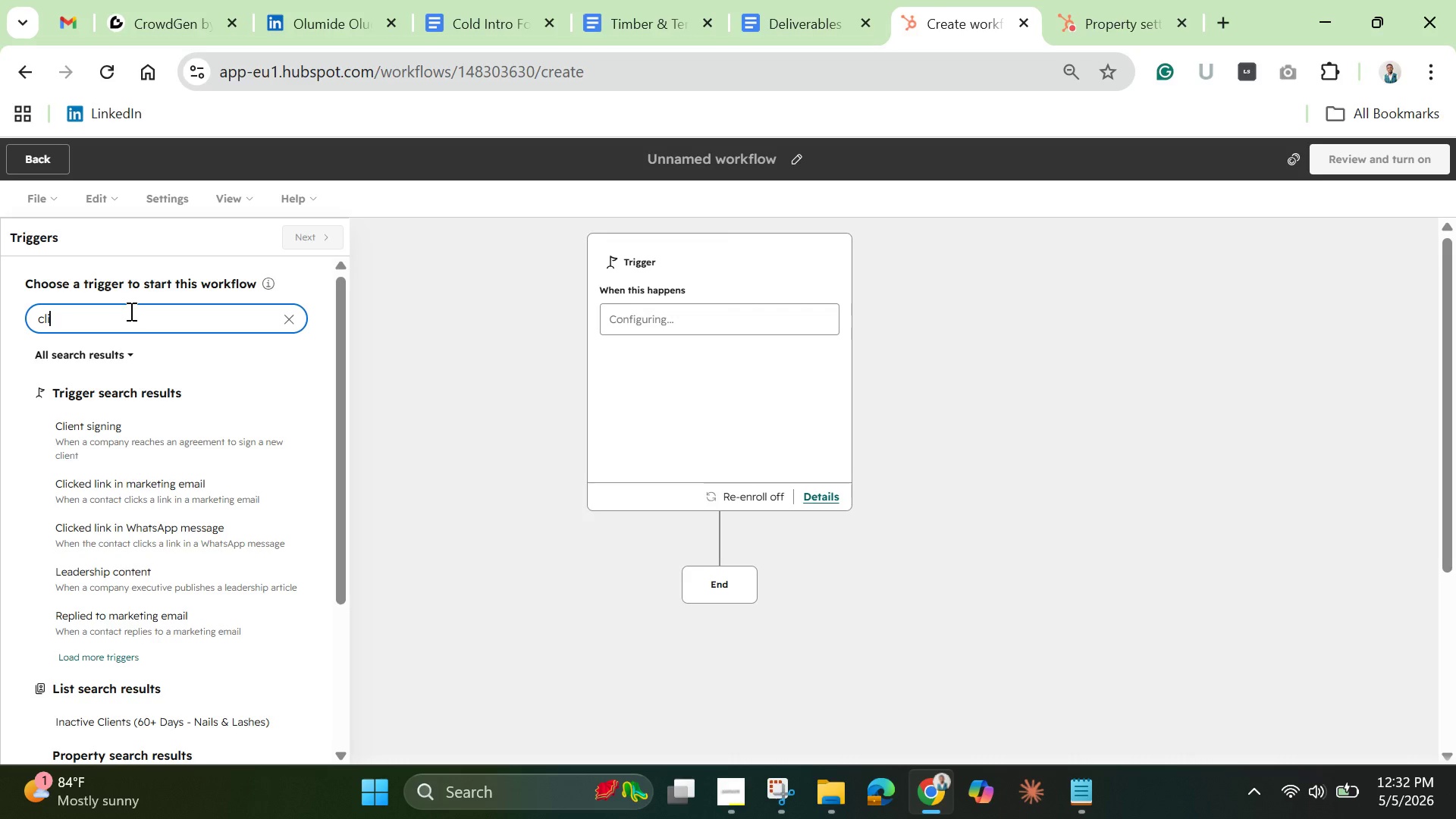 
wait(7.48)
 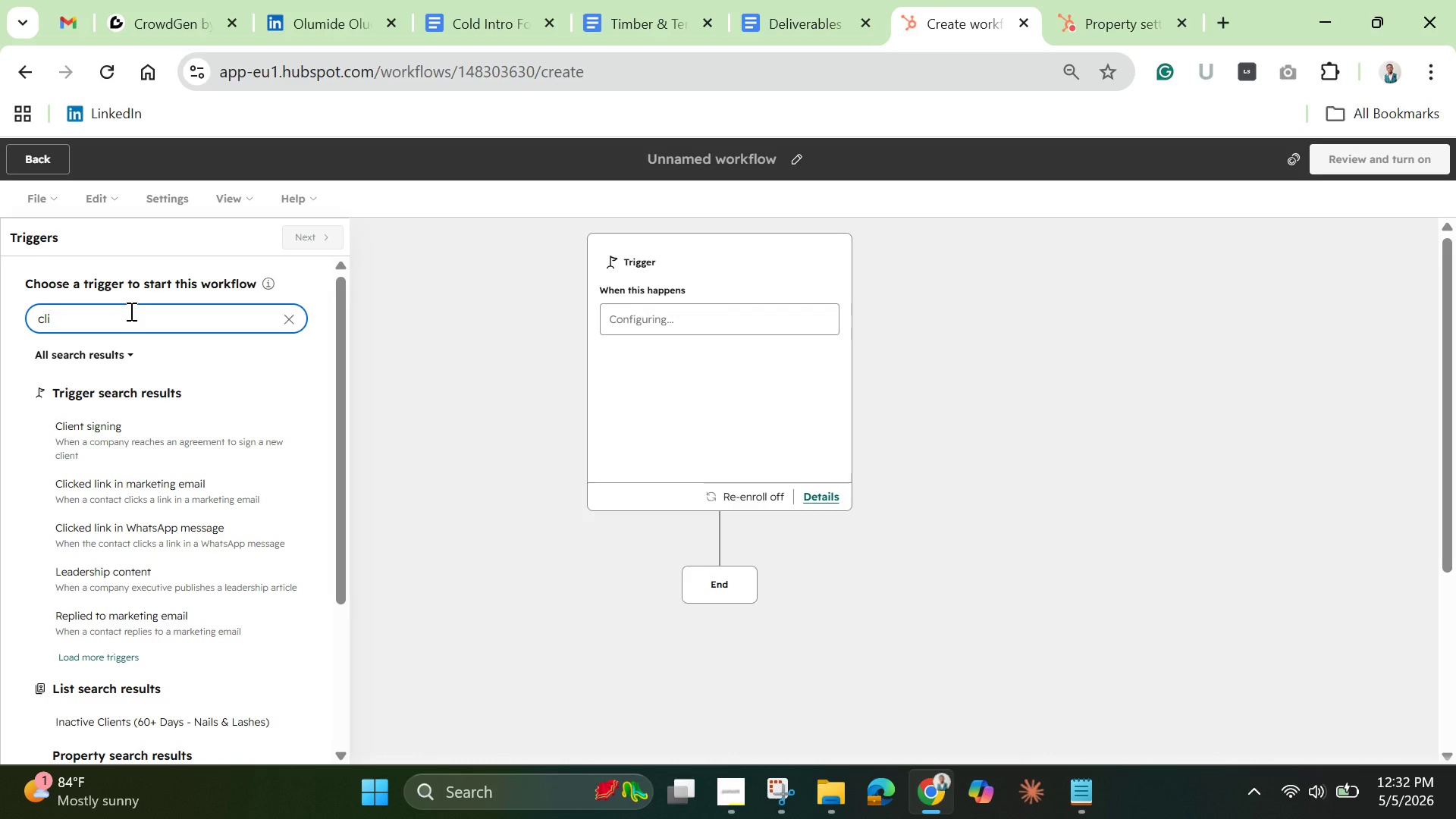 
mouse_move([98, 494])
 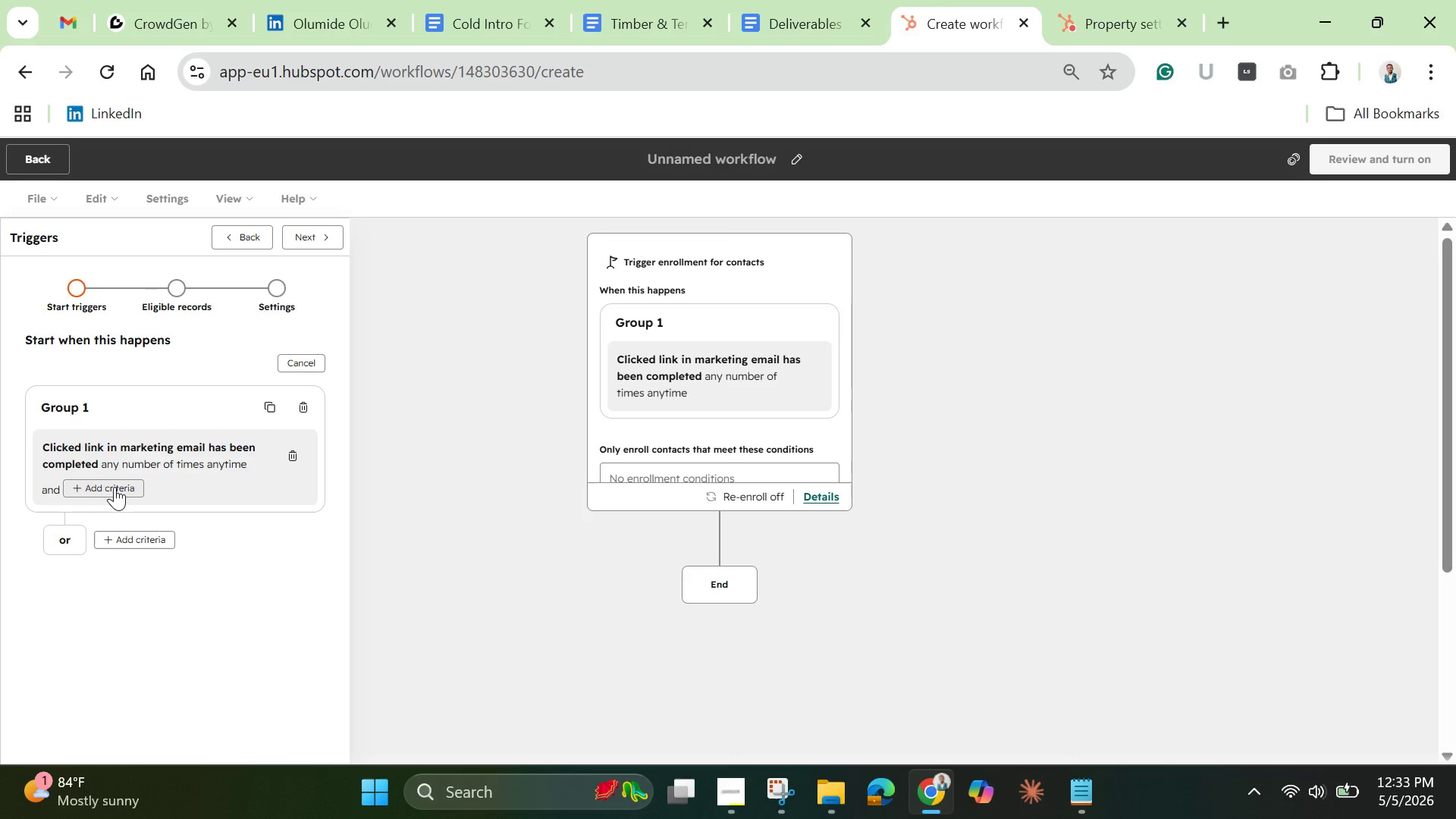 
wait(61.99)
 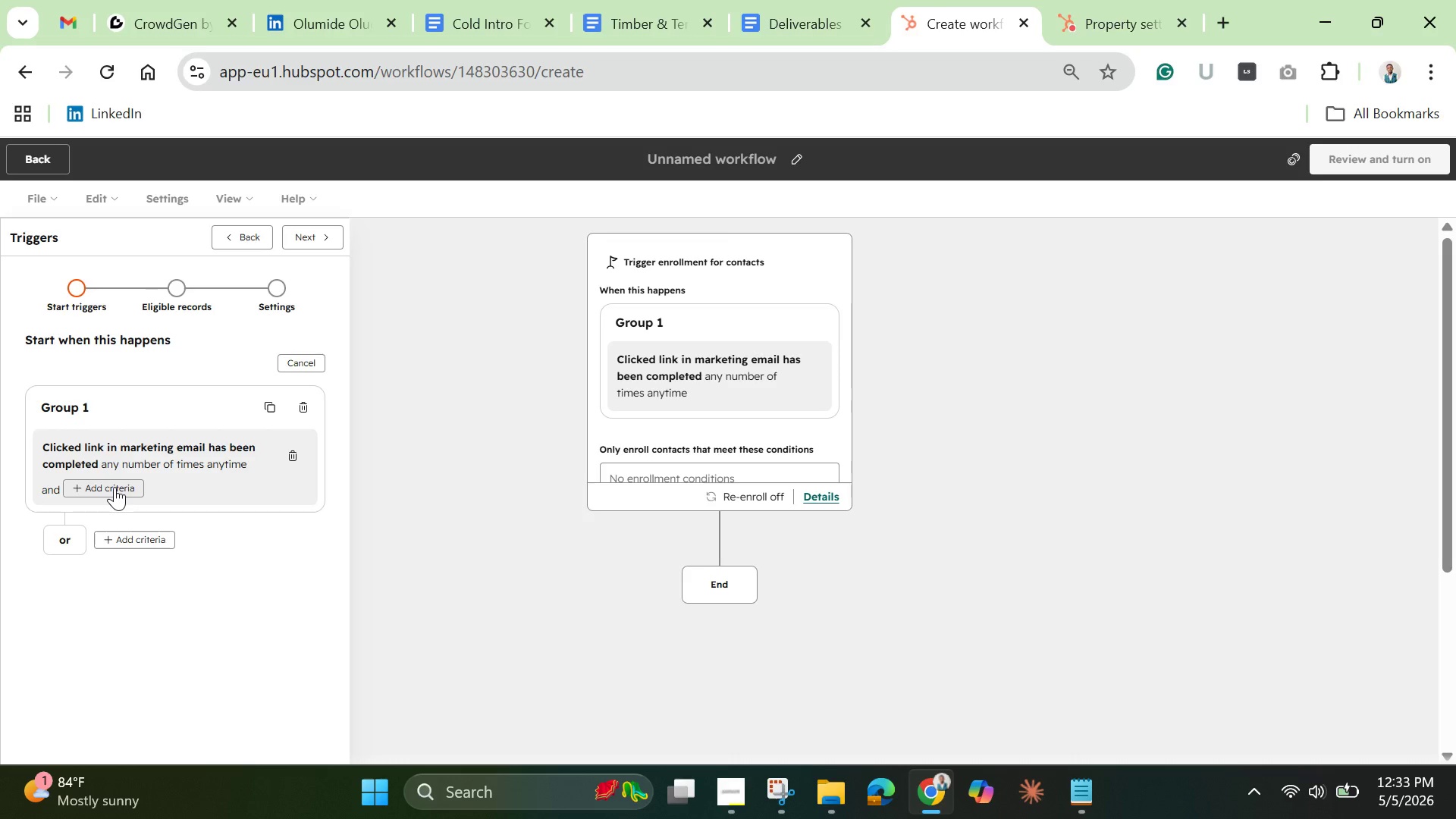 
left_click([725, 787])